 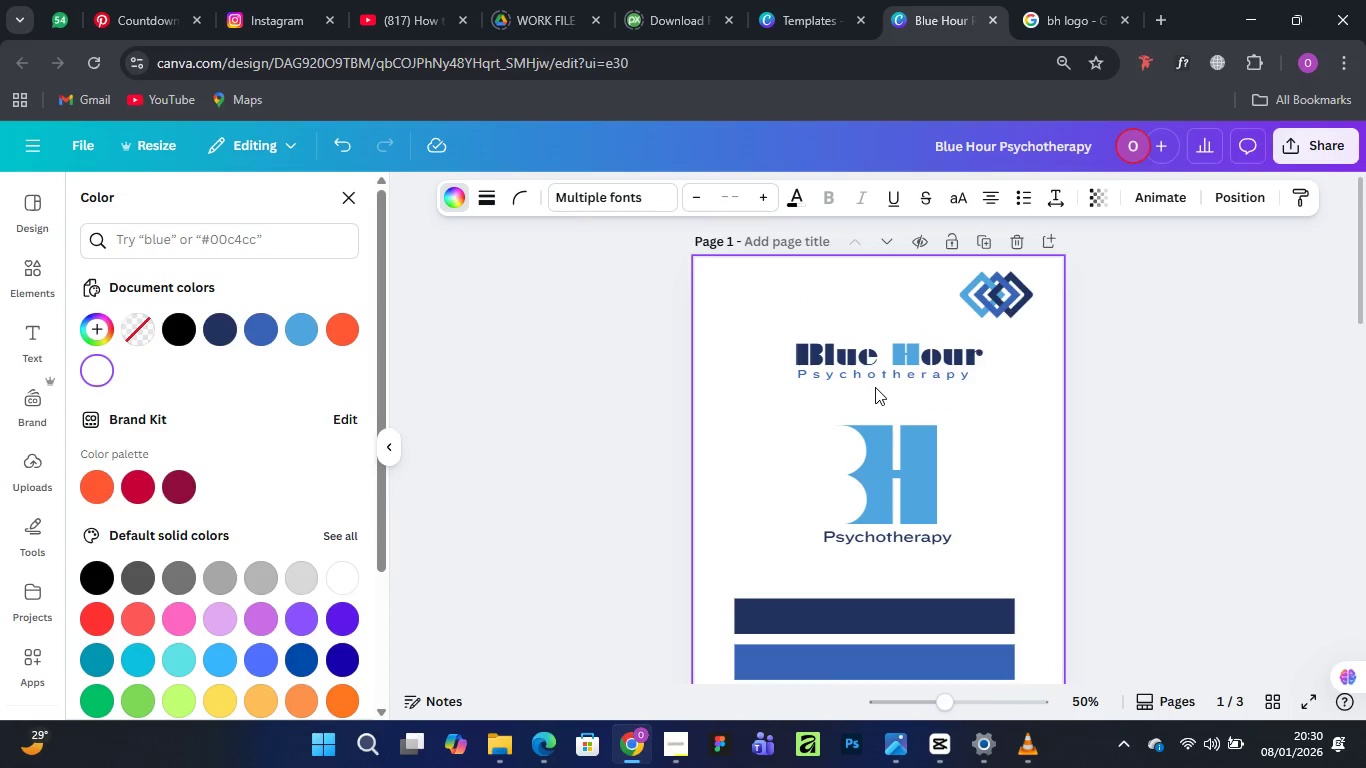 
scroll: coordinate [875, 387], scroll_direction: down, amount: 2.0
 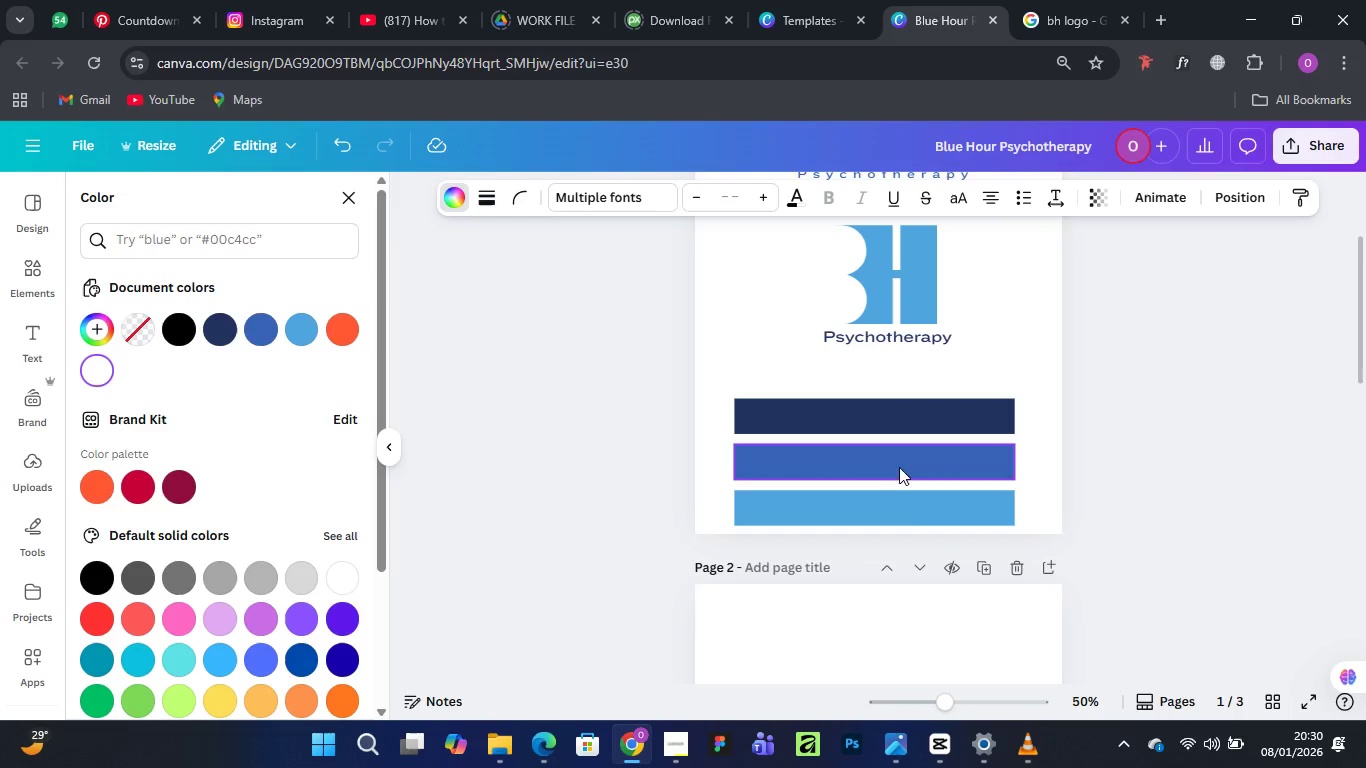 
mouse_move([916, 476])
 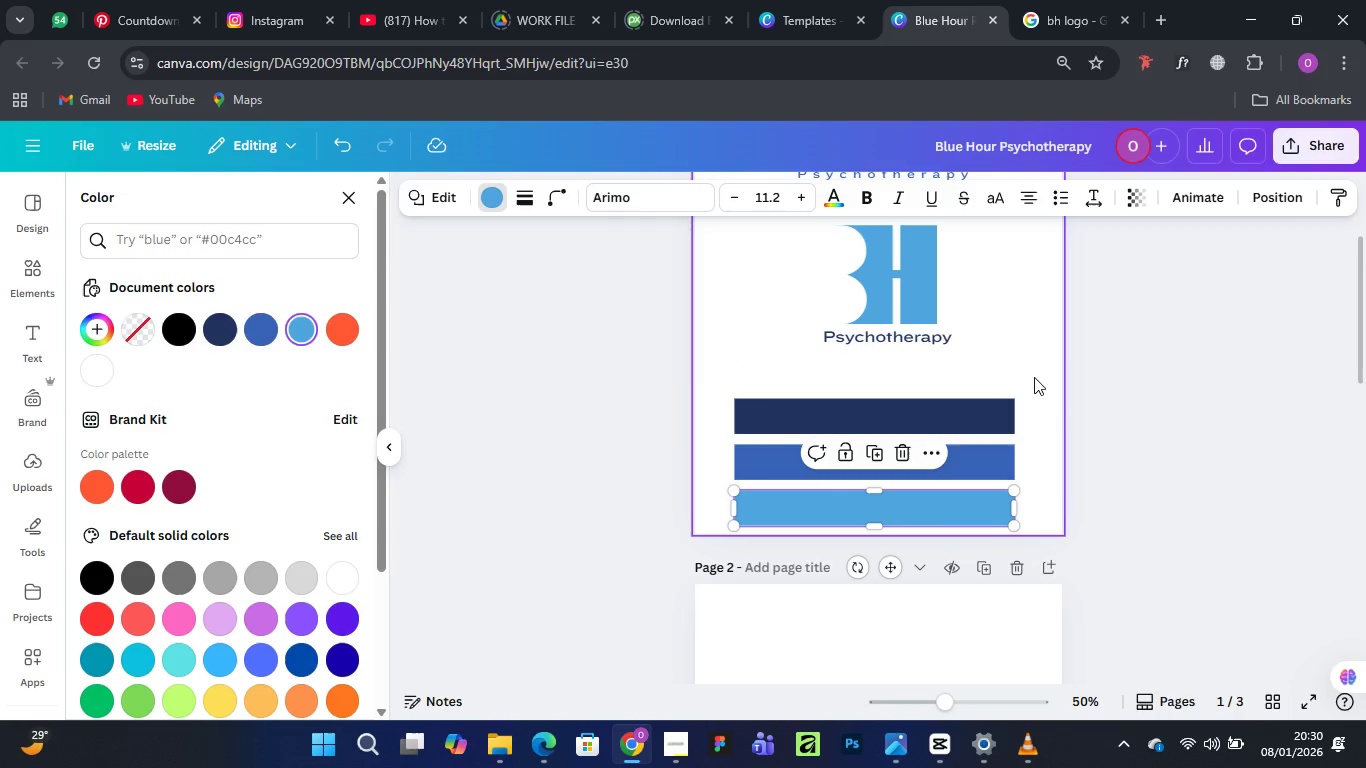 
left_click([1049, 395])
 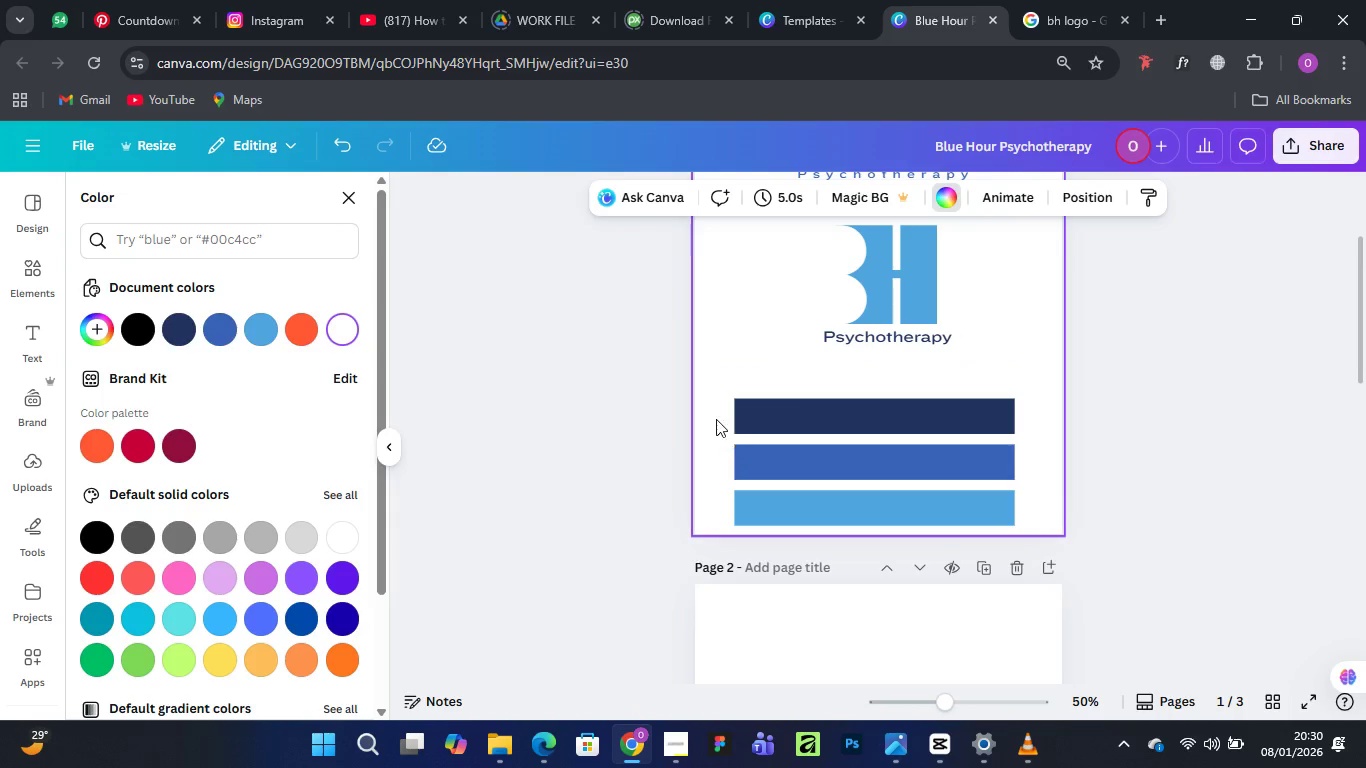 
left_click_drag(start_coordinate=[719, 413], to_coordinate=[898, 512])
 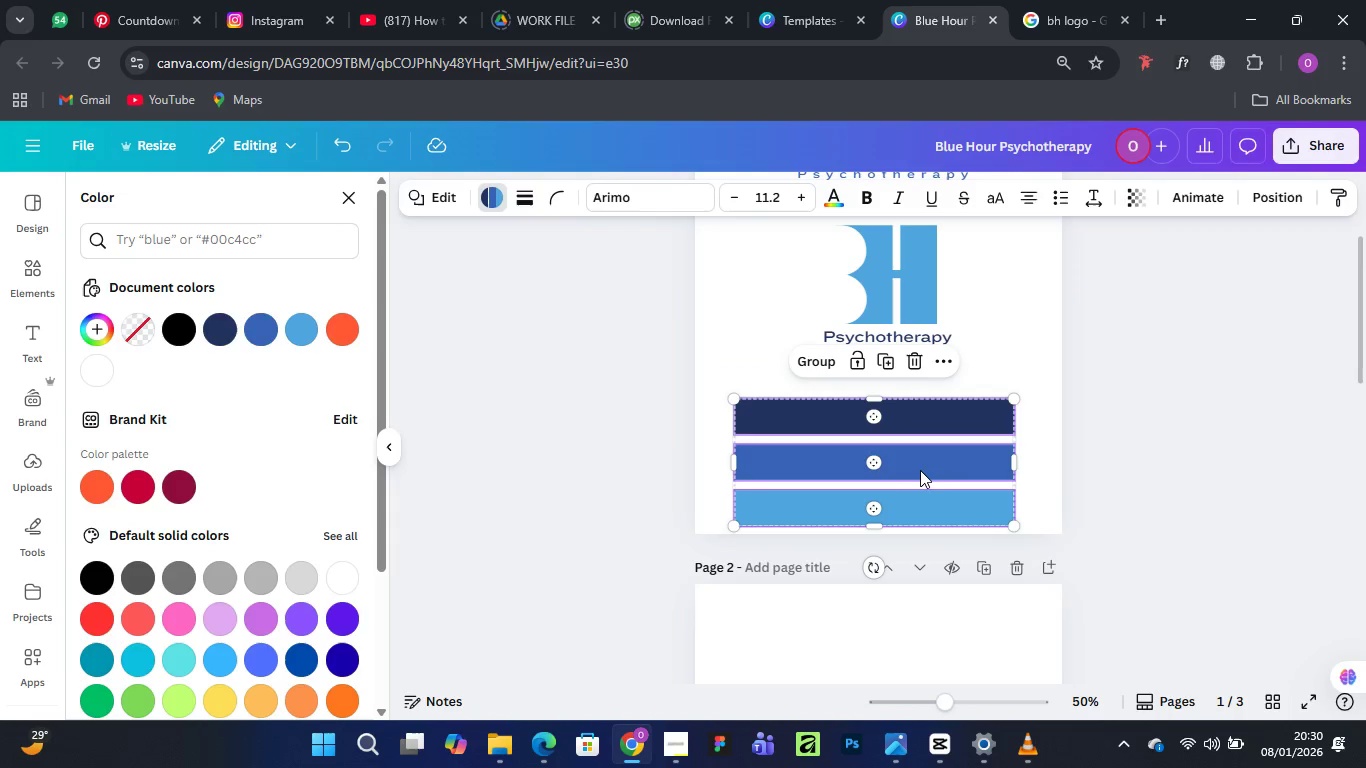 
left_click_drag(start_coordinate=[920, 470], to_coordinate=[924, 449])
 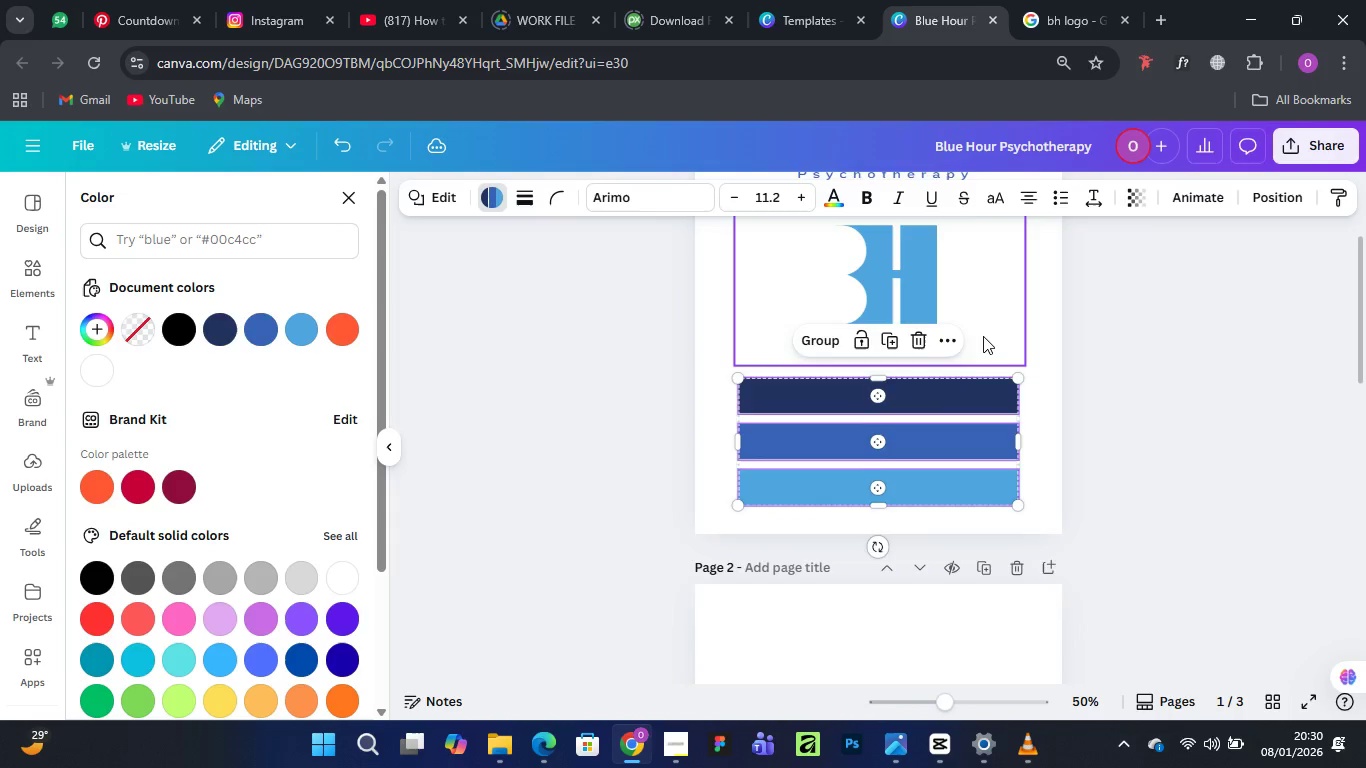 
scroll: coordinate [983, 336], scroll_direction: up, amount: 2.0
 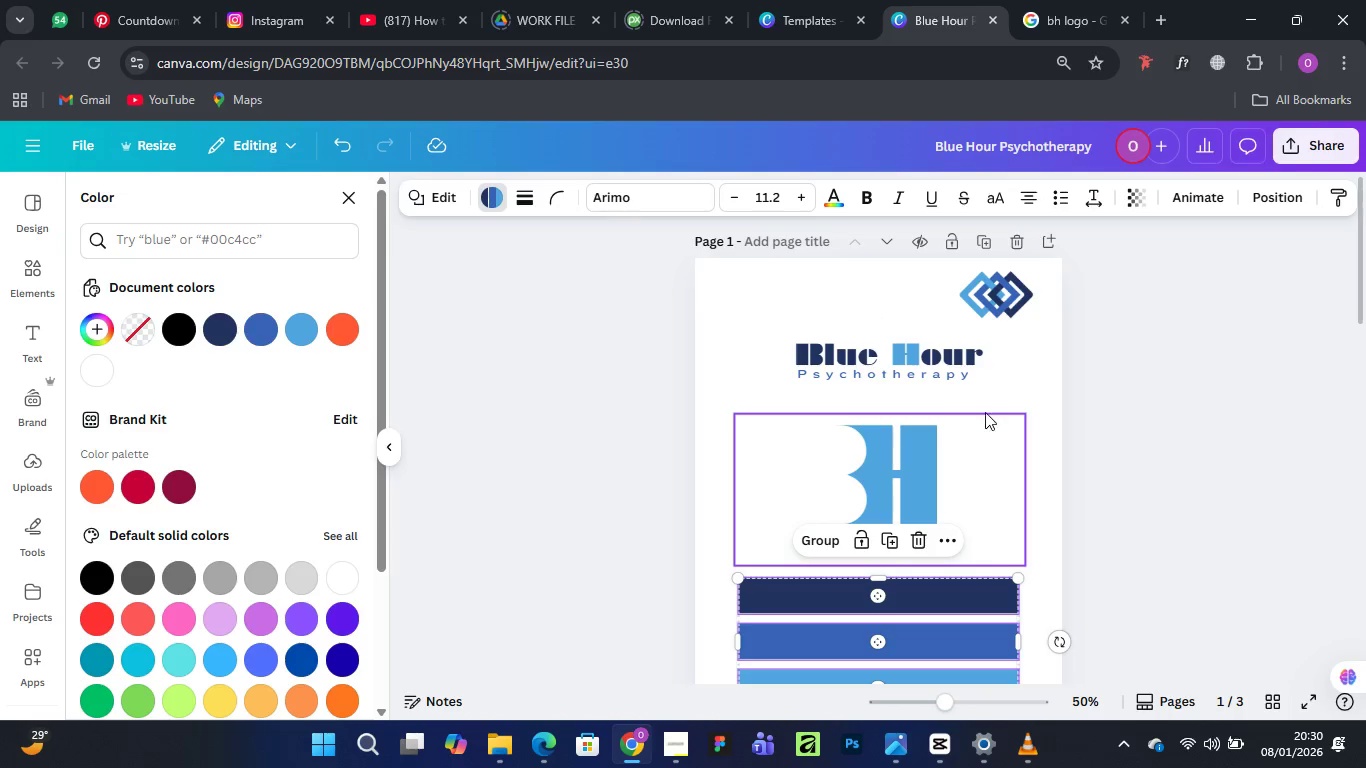 
wait(11.12)
 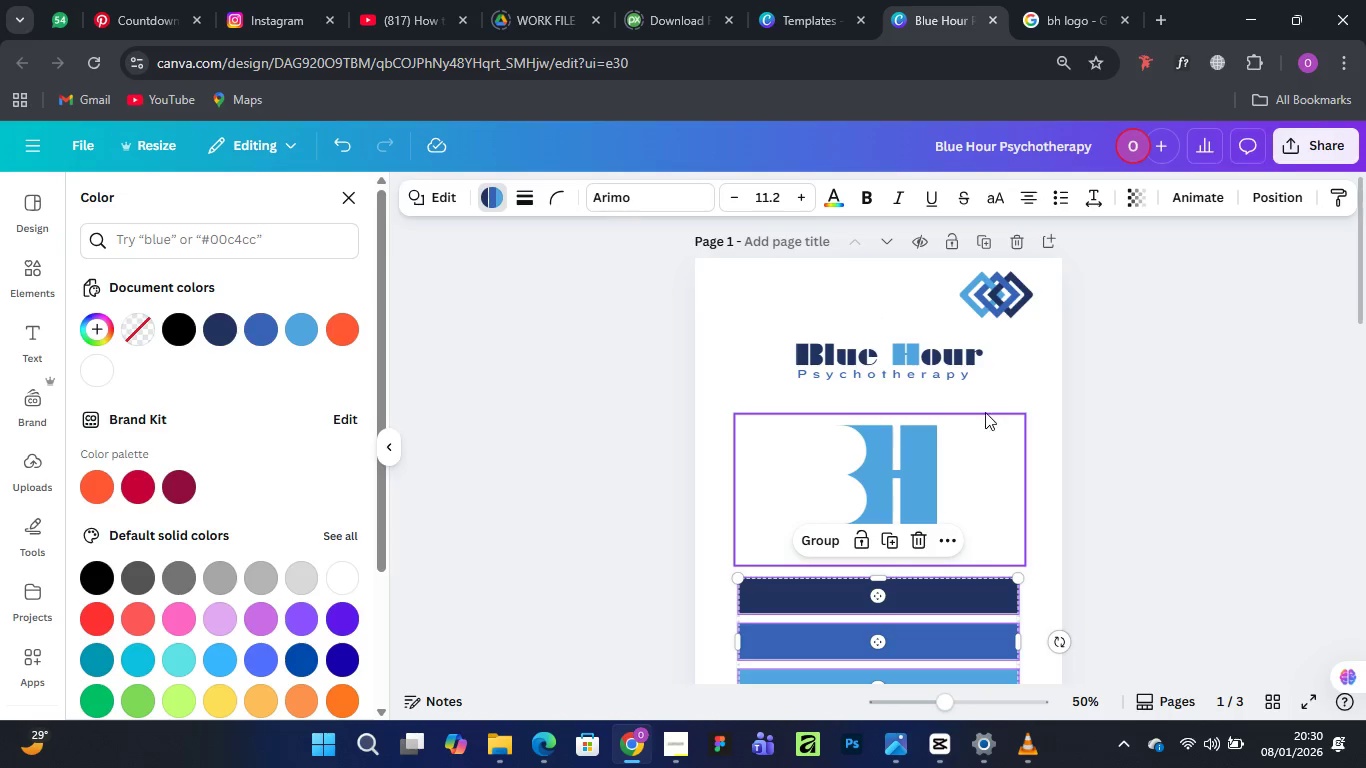 
left_click([30, 331])
 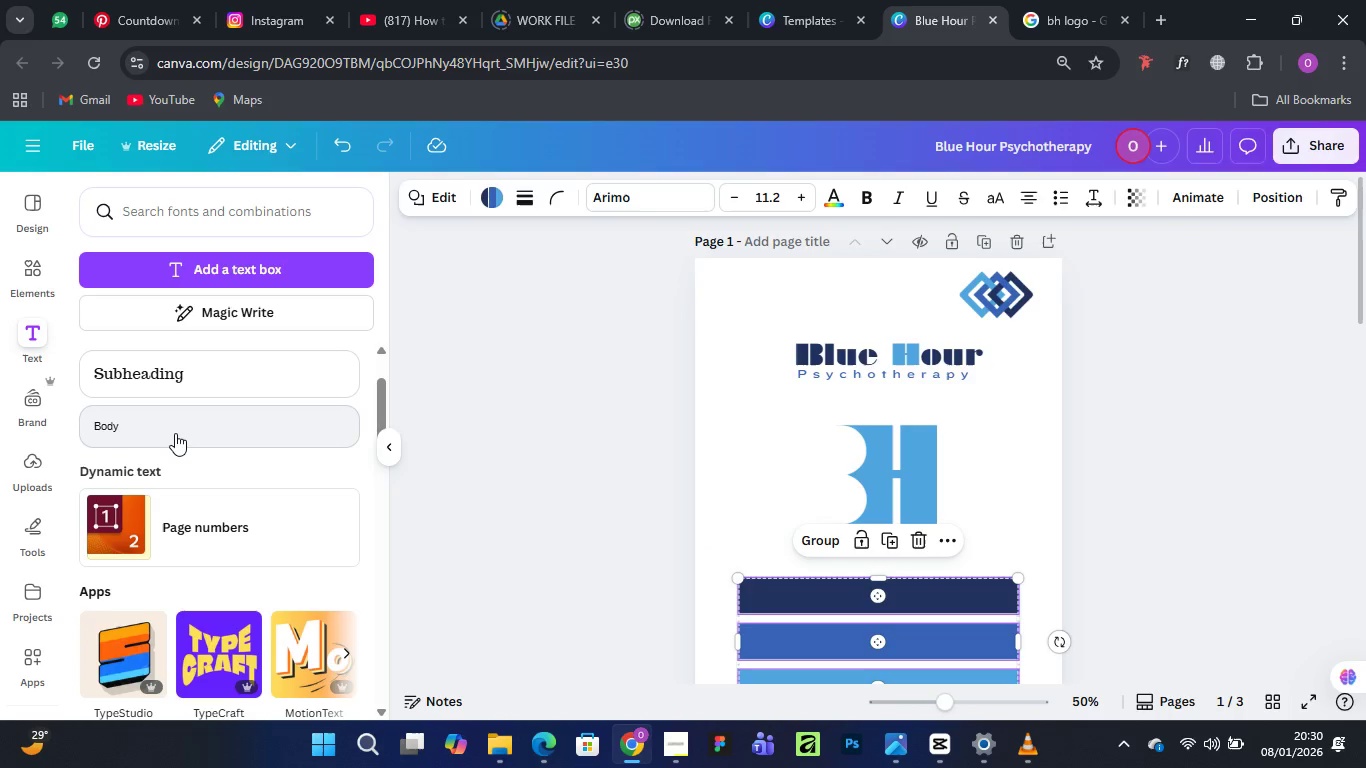 
left_click([175, 422])
 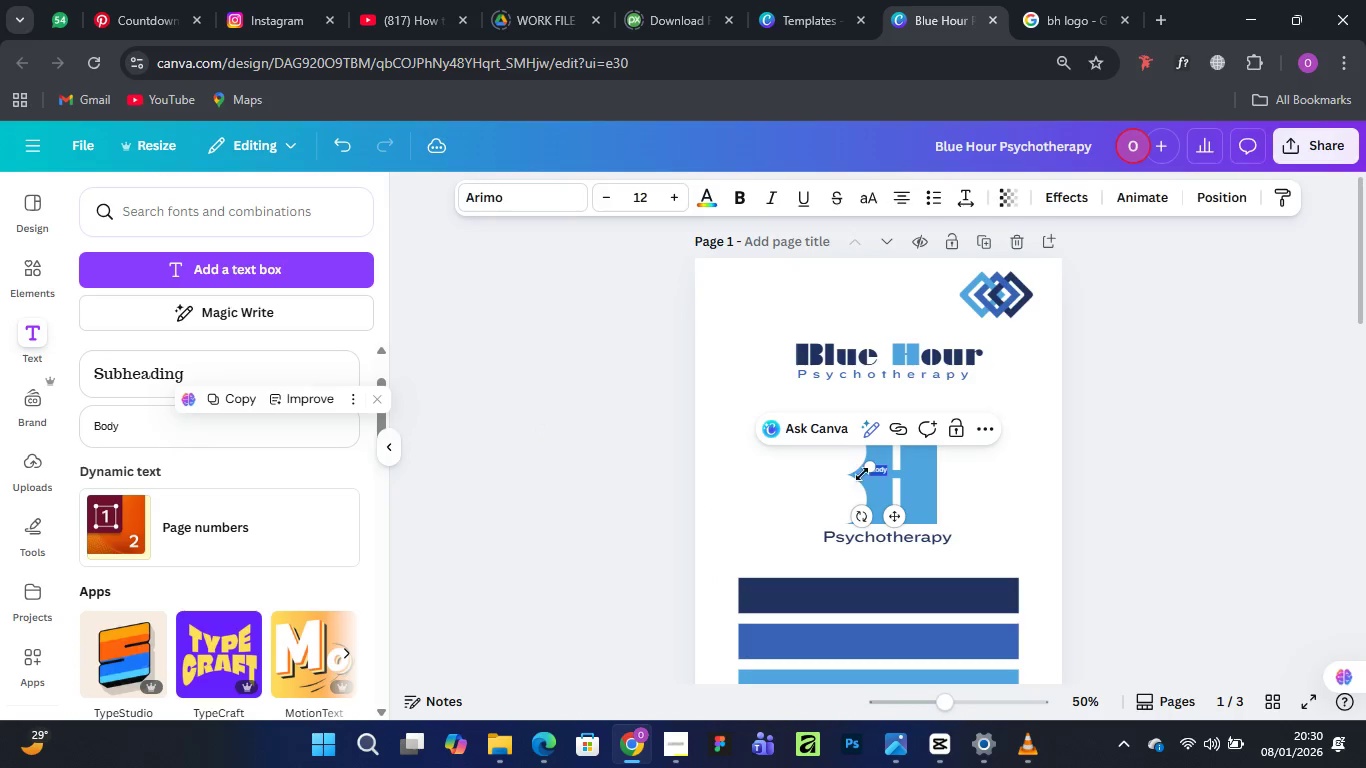 
left_click_drag(start_coordinate=[873, 465], to_coordinate=[842, 451])
 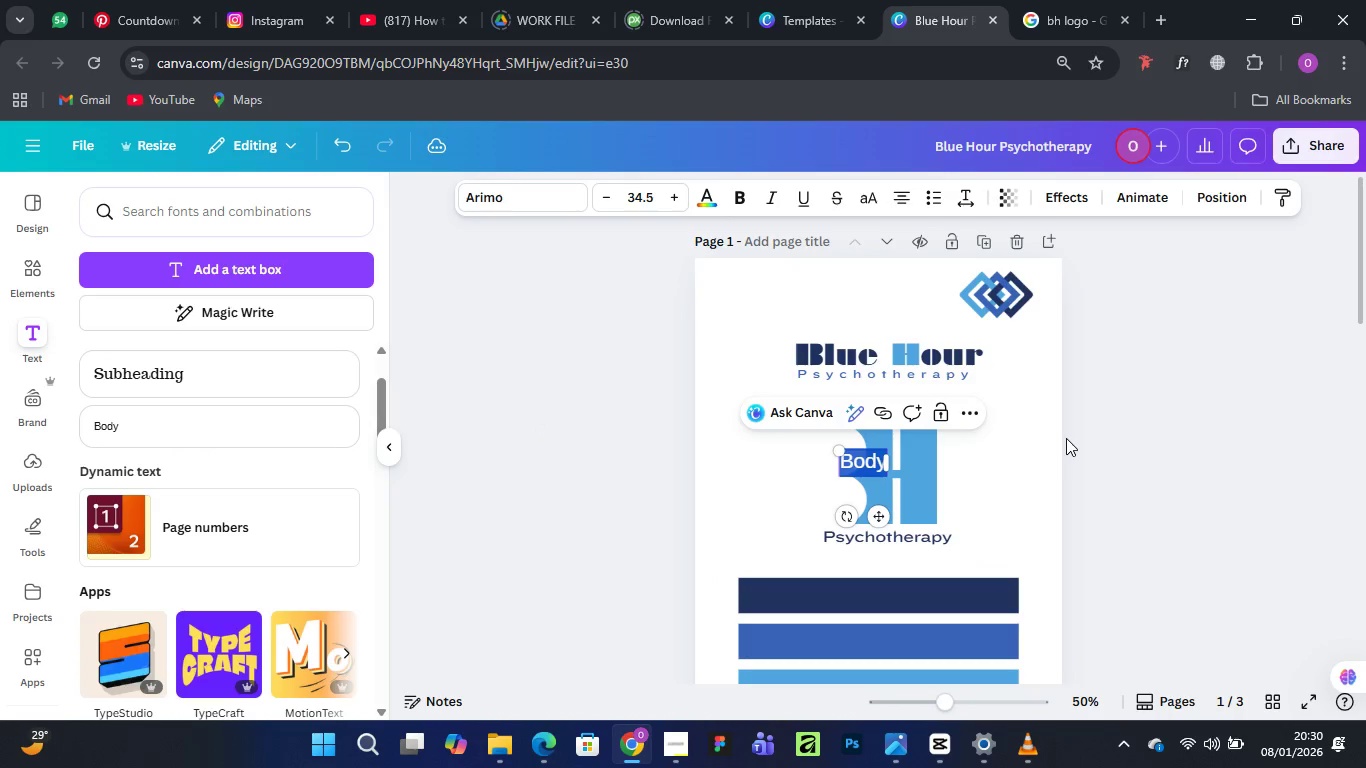 
left_click([1036, 440])
 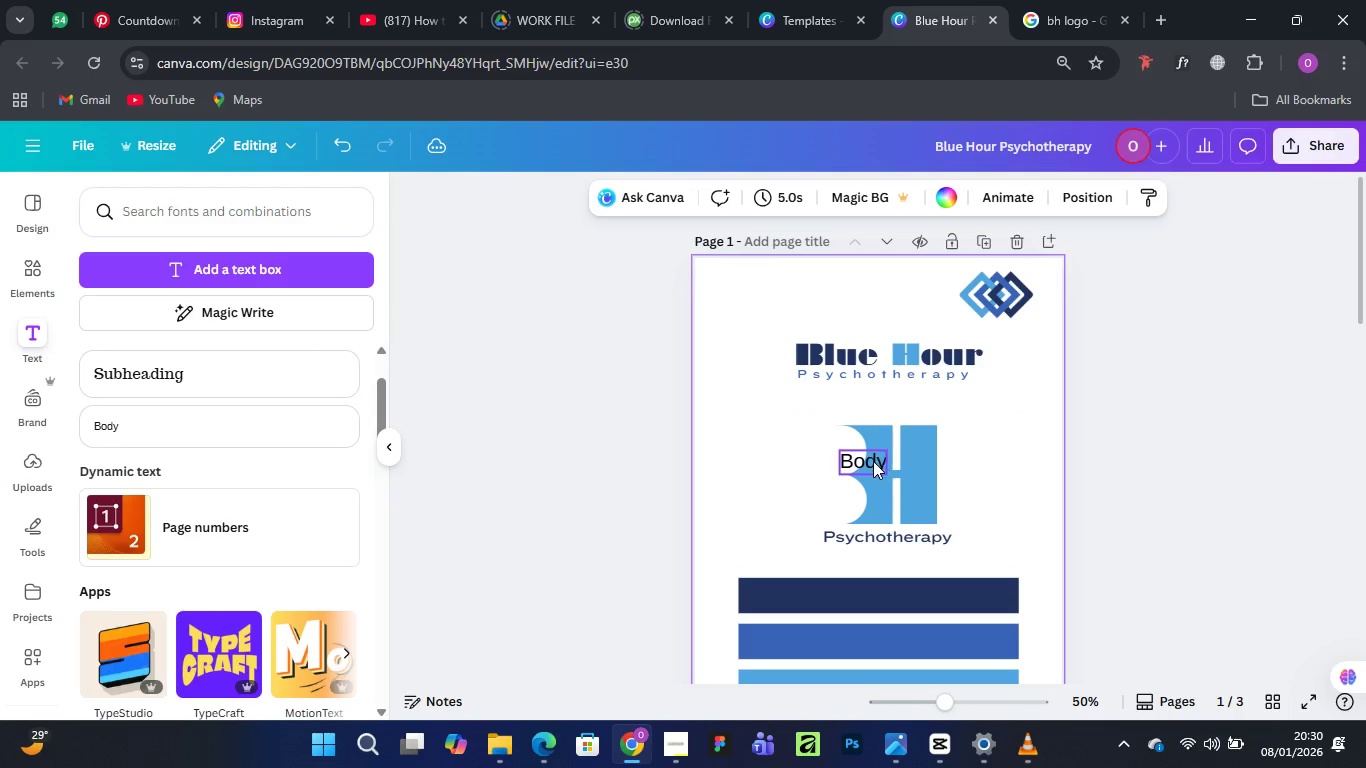 
left_click_drag(start_coordinate=[873, 461], to_coordinate=[839, 307])
 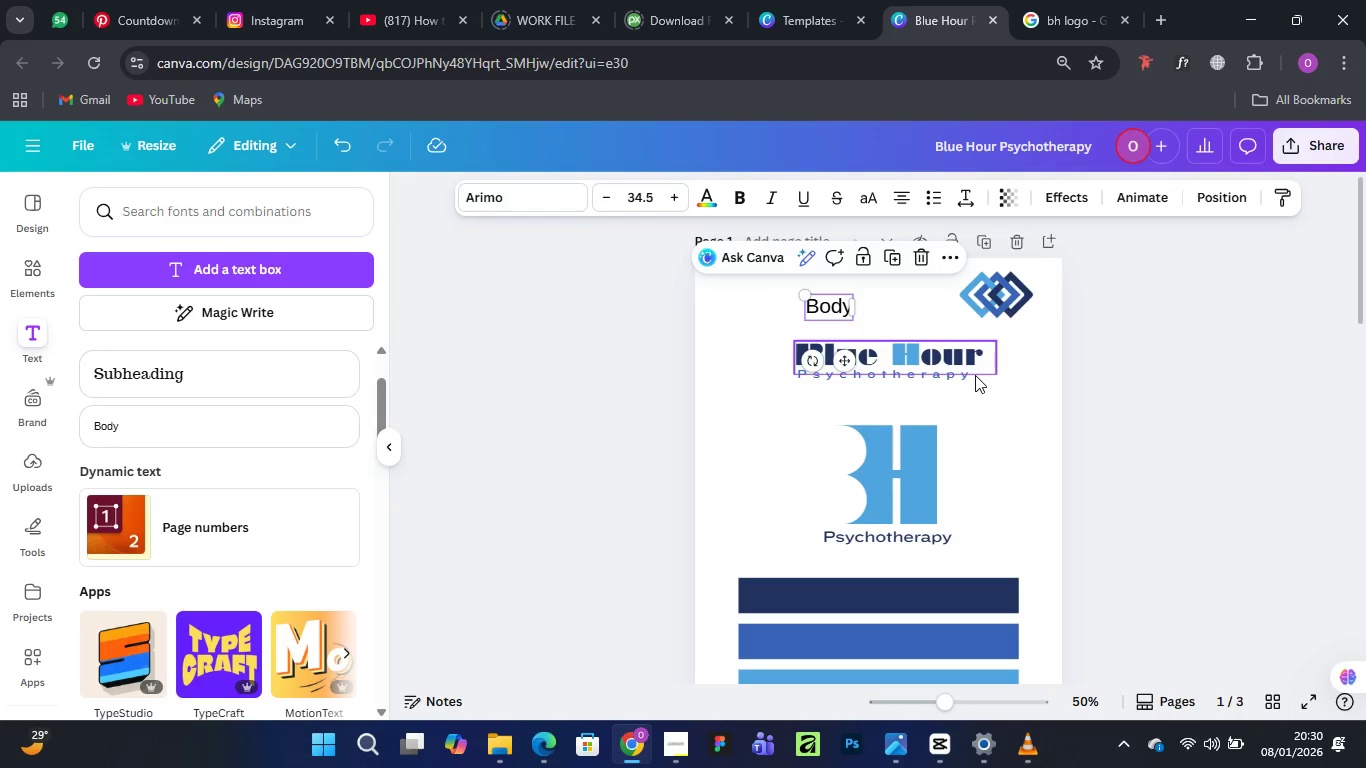 
wait(16.0)
 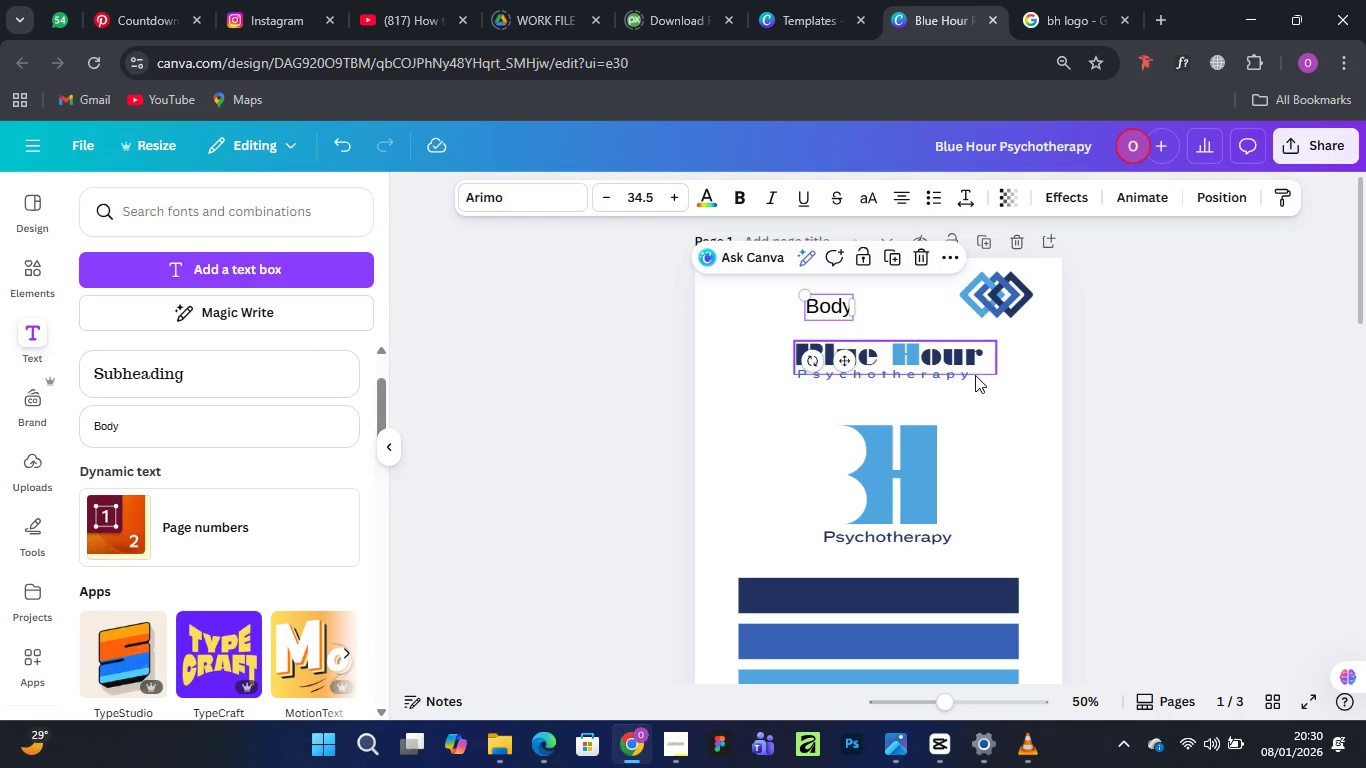 
left_click([526, 202])
 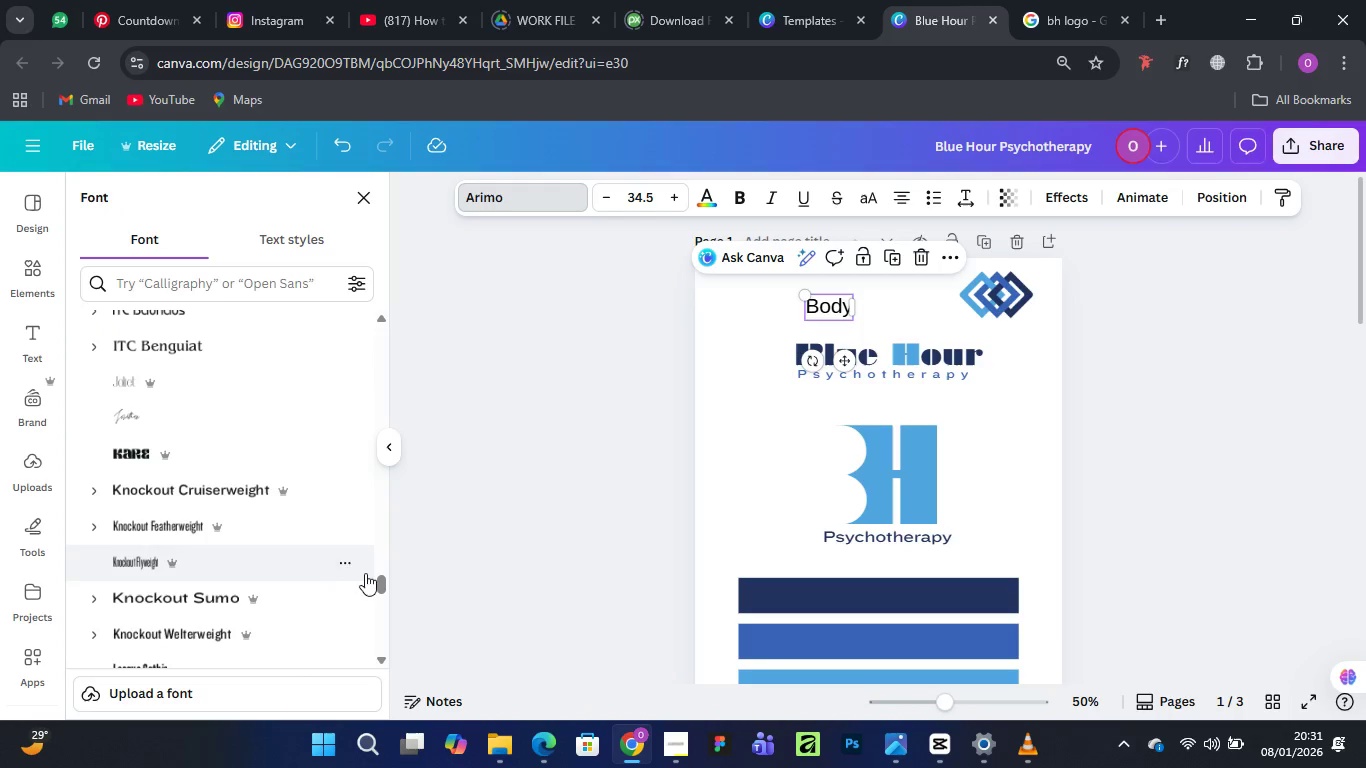 
left_click_drag(start_coordinate=[381, 581], to_coordinate=[389, 324])
 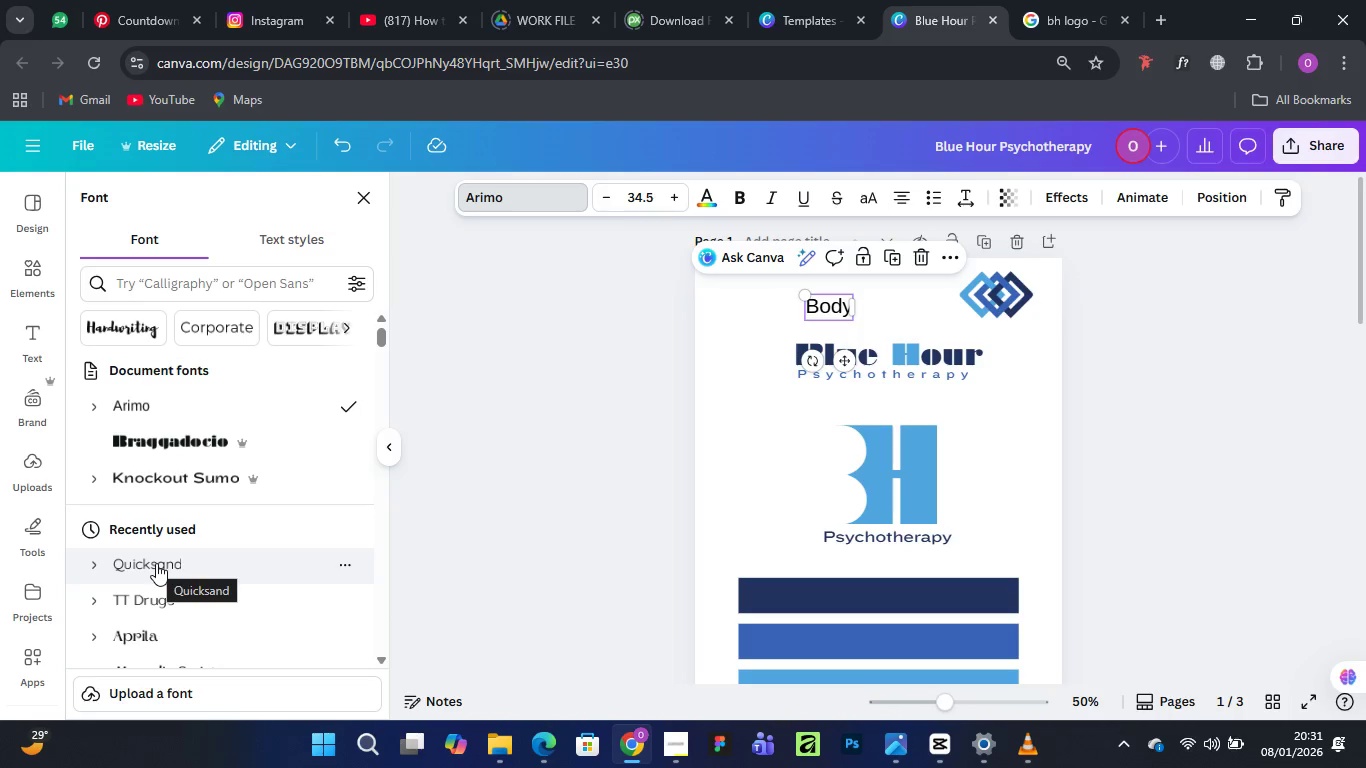 
left_click([156, 563])
 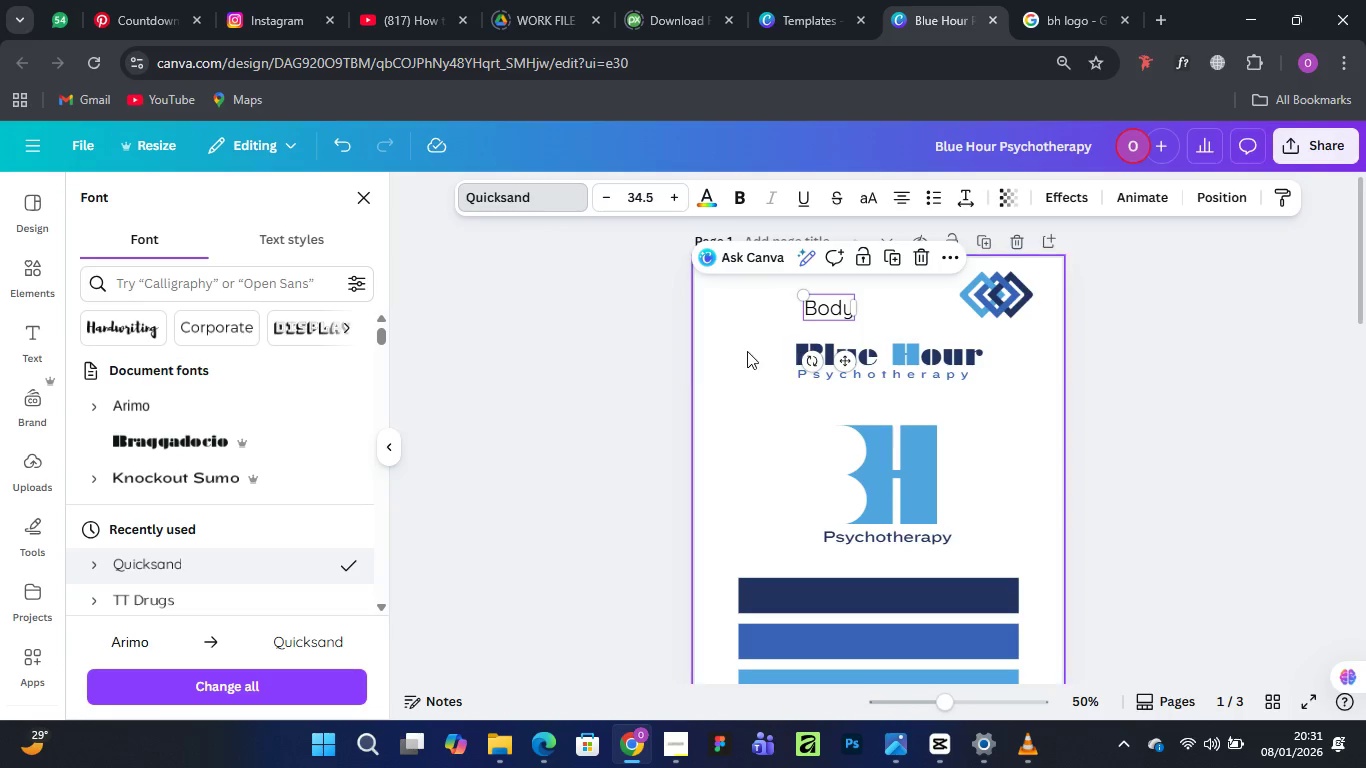 
scroll: coordinate [184, 583], scroll_direction: down, amount: 2.0
 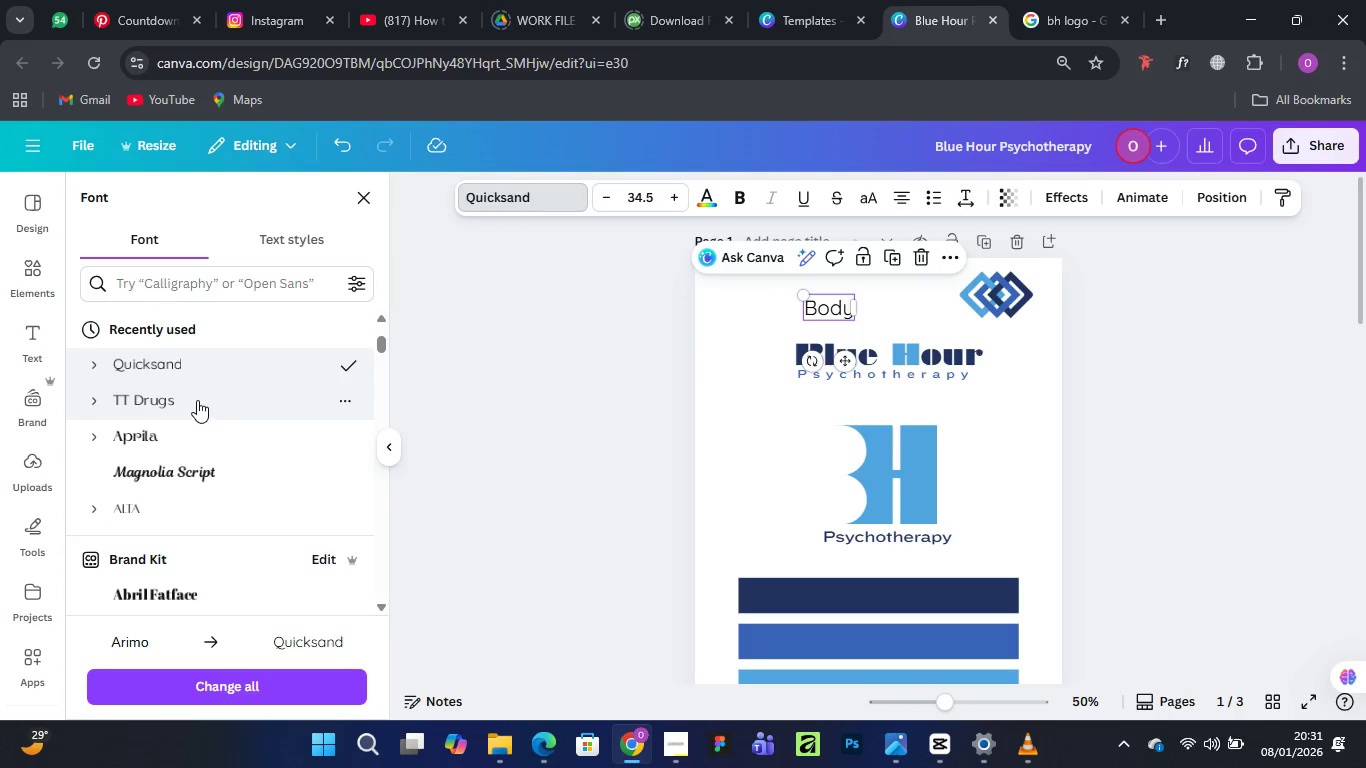 
left_click([197, 400])
 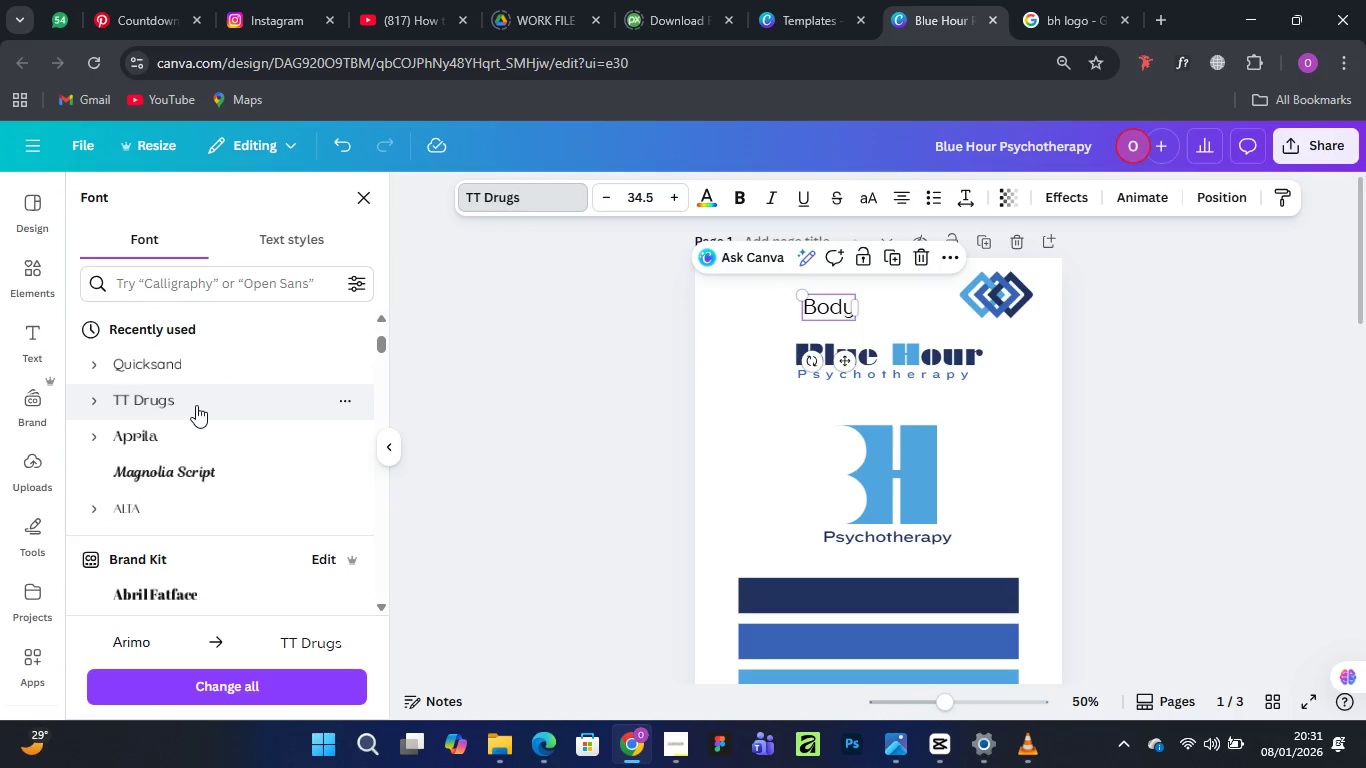 
scroll: coordinate [191, 458], scroll_direction: down, amount: 3.0
 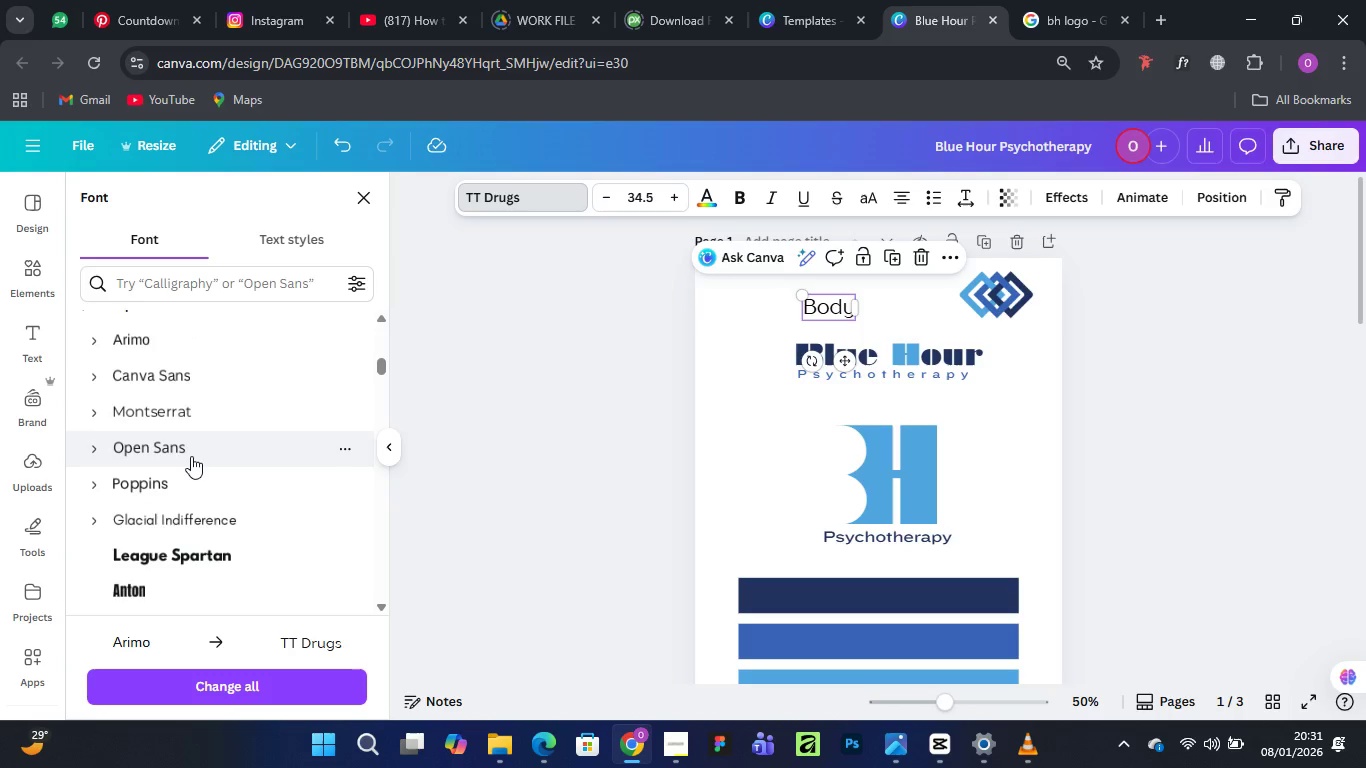 
left_click([184, 452])
 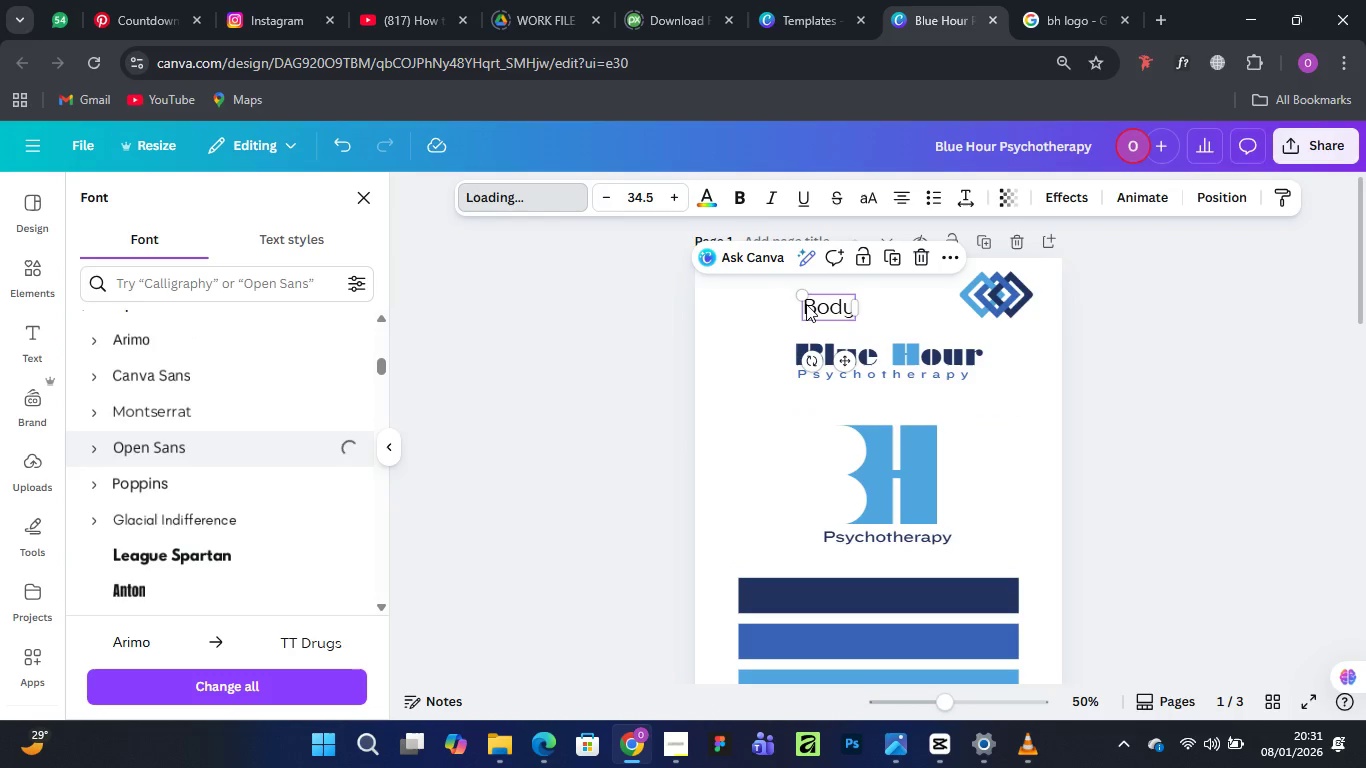 
wait(6.32)
 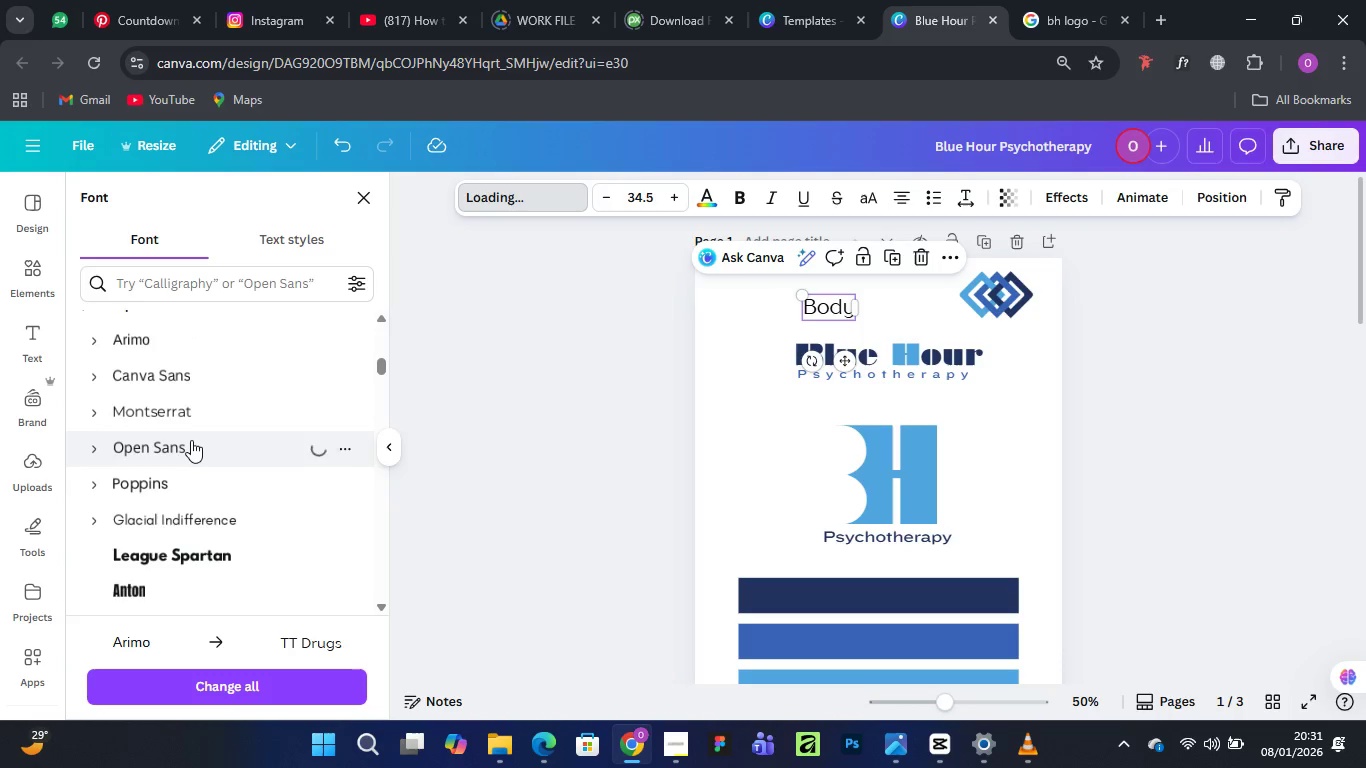 
mouse_move([710, 220])
 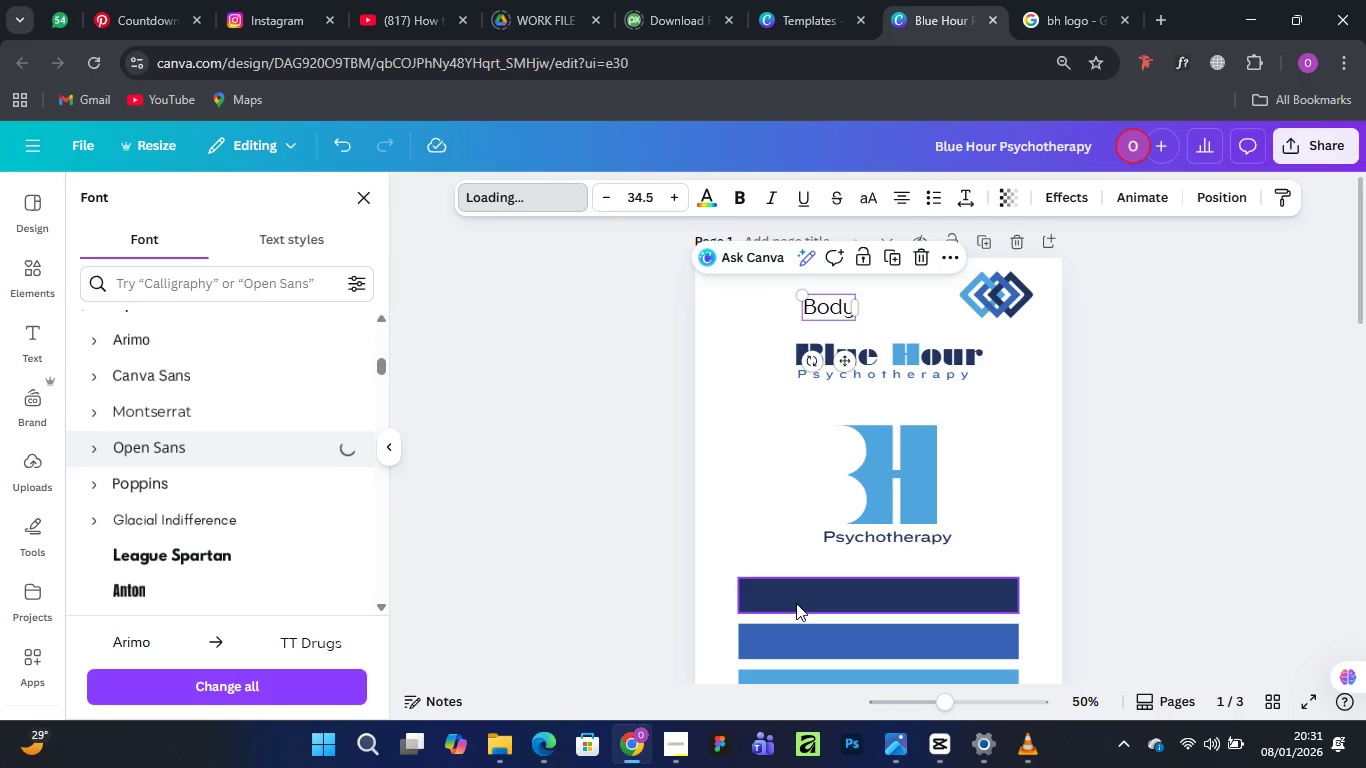 
left_click([796, 603])
 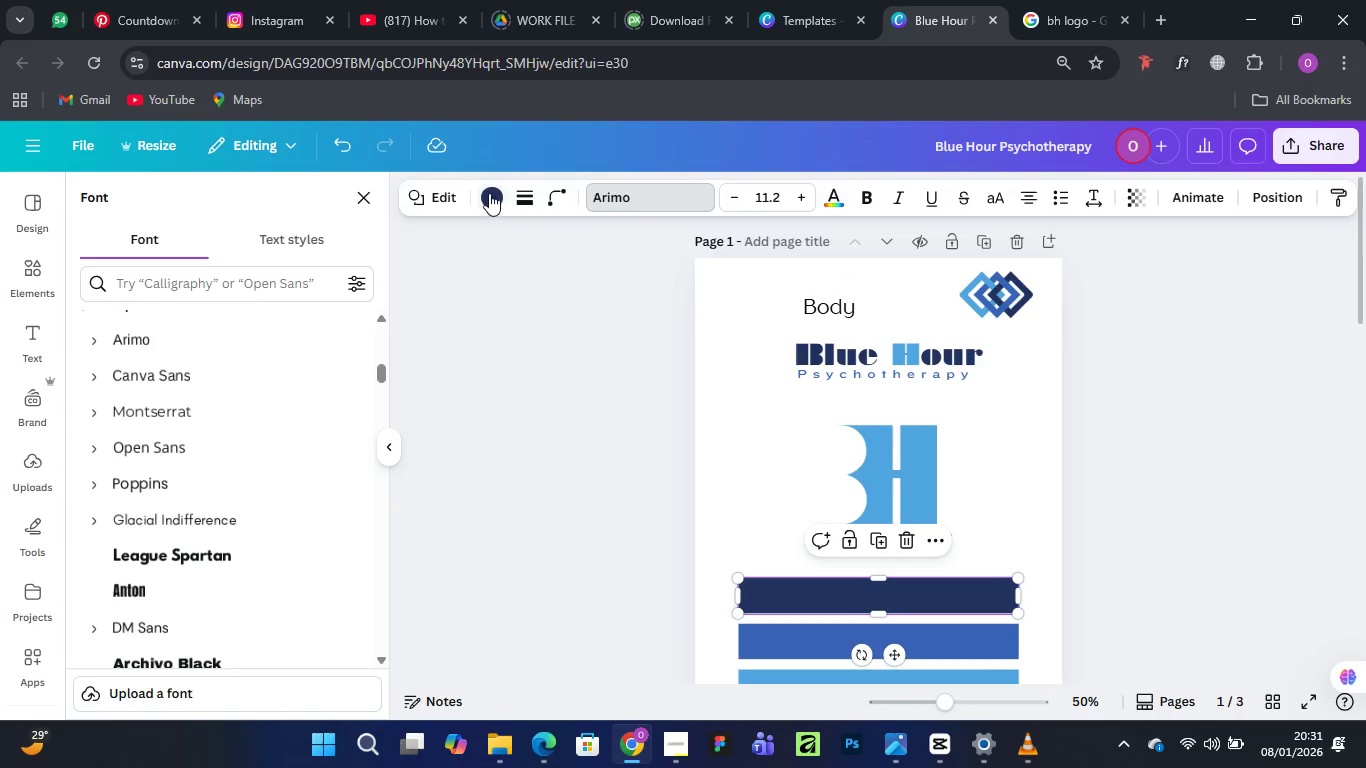 
left_click([489, 190])
 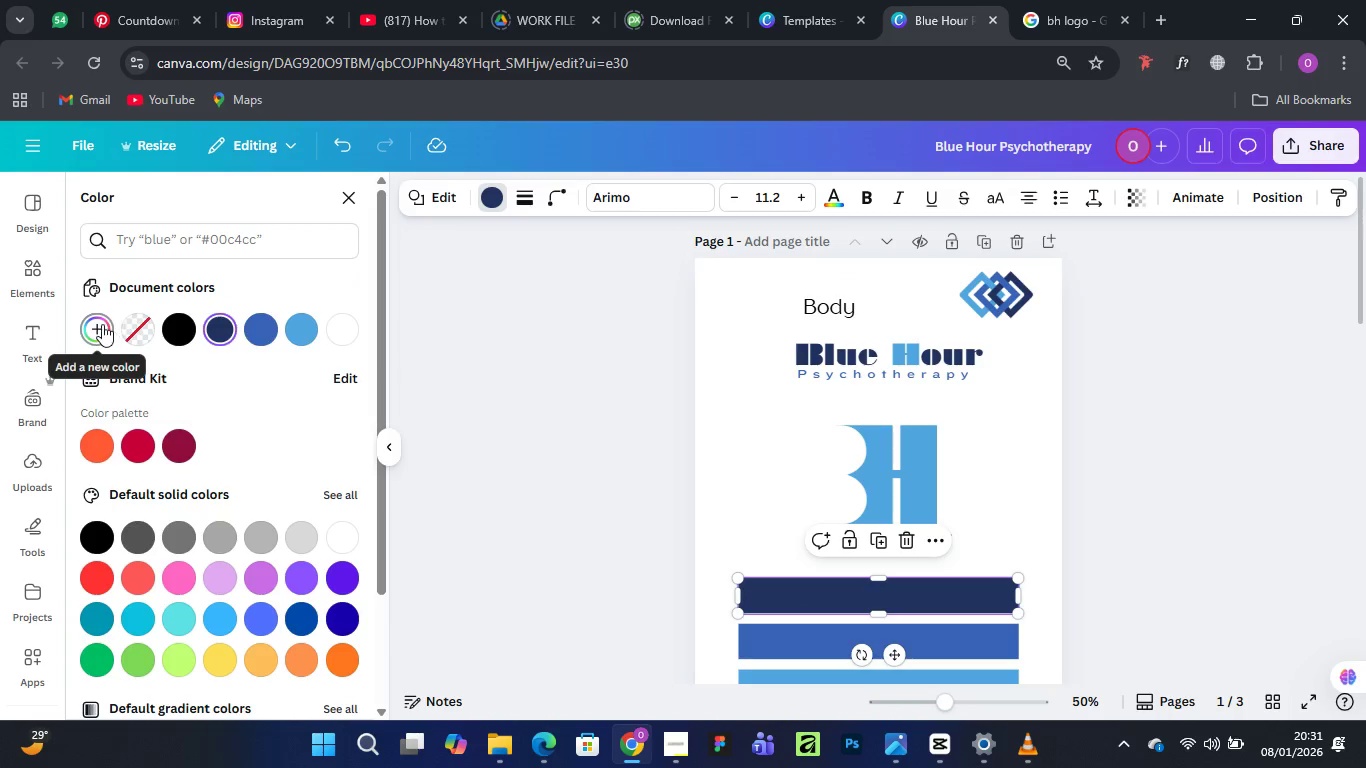 
left_click([94, 327])
 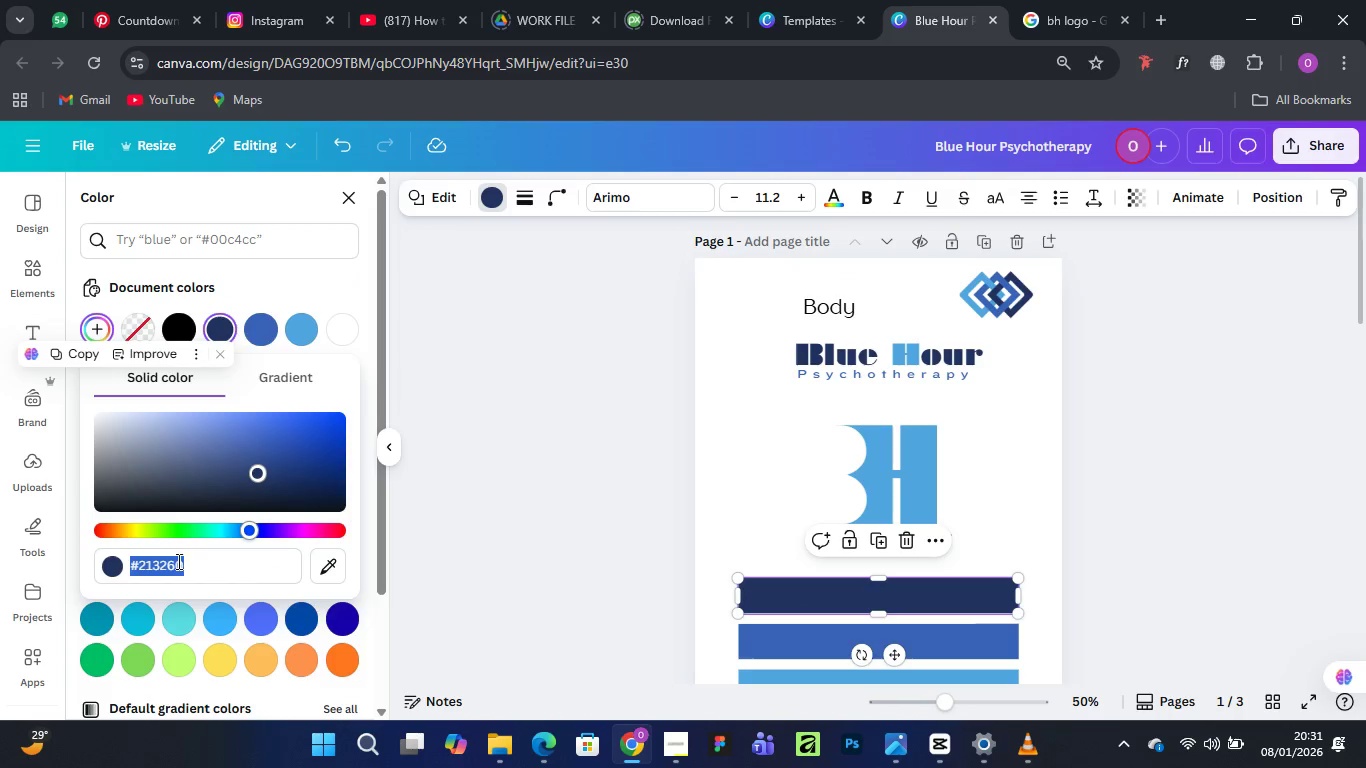 
right_click([173, 568])
 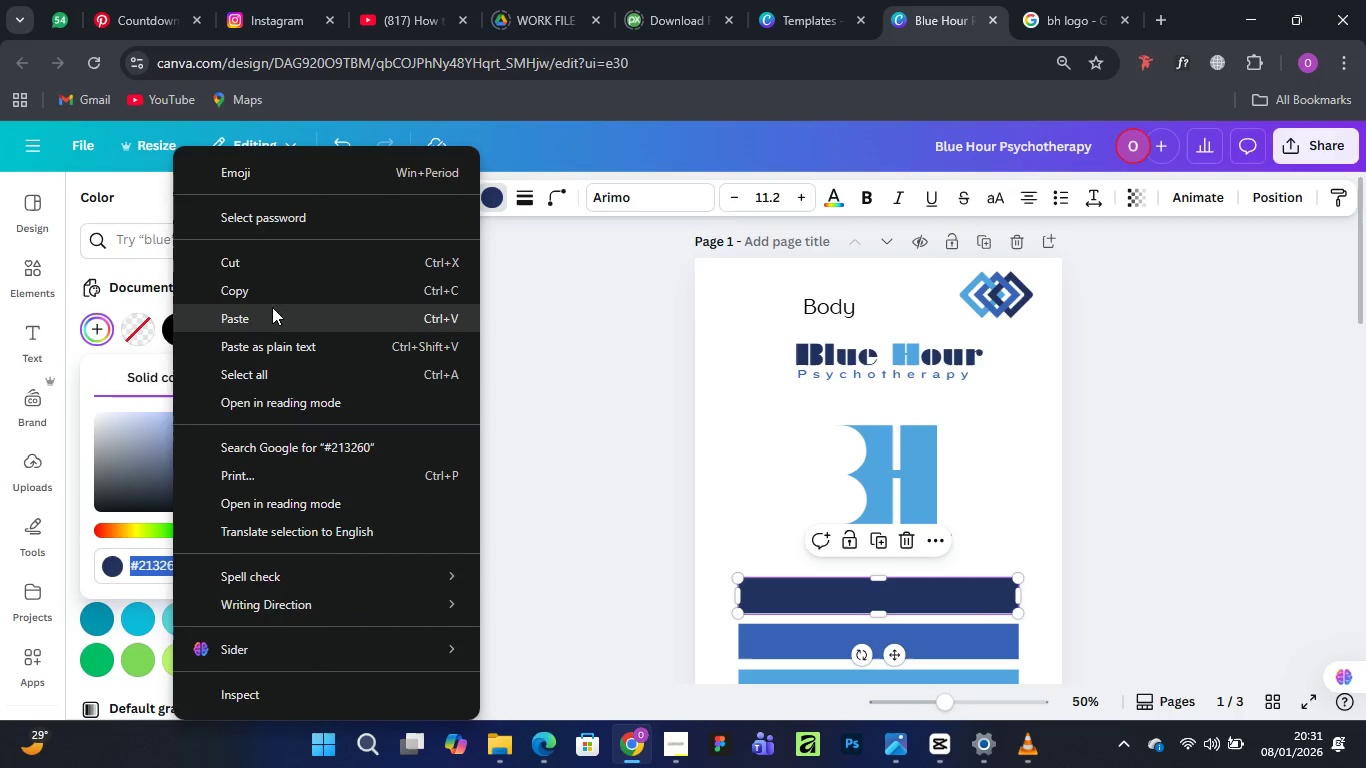 
left_click([271, 298])
 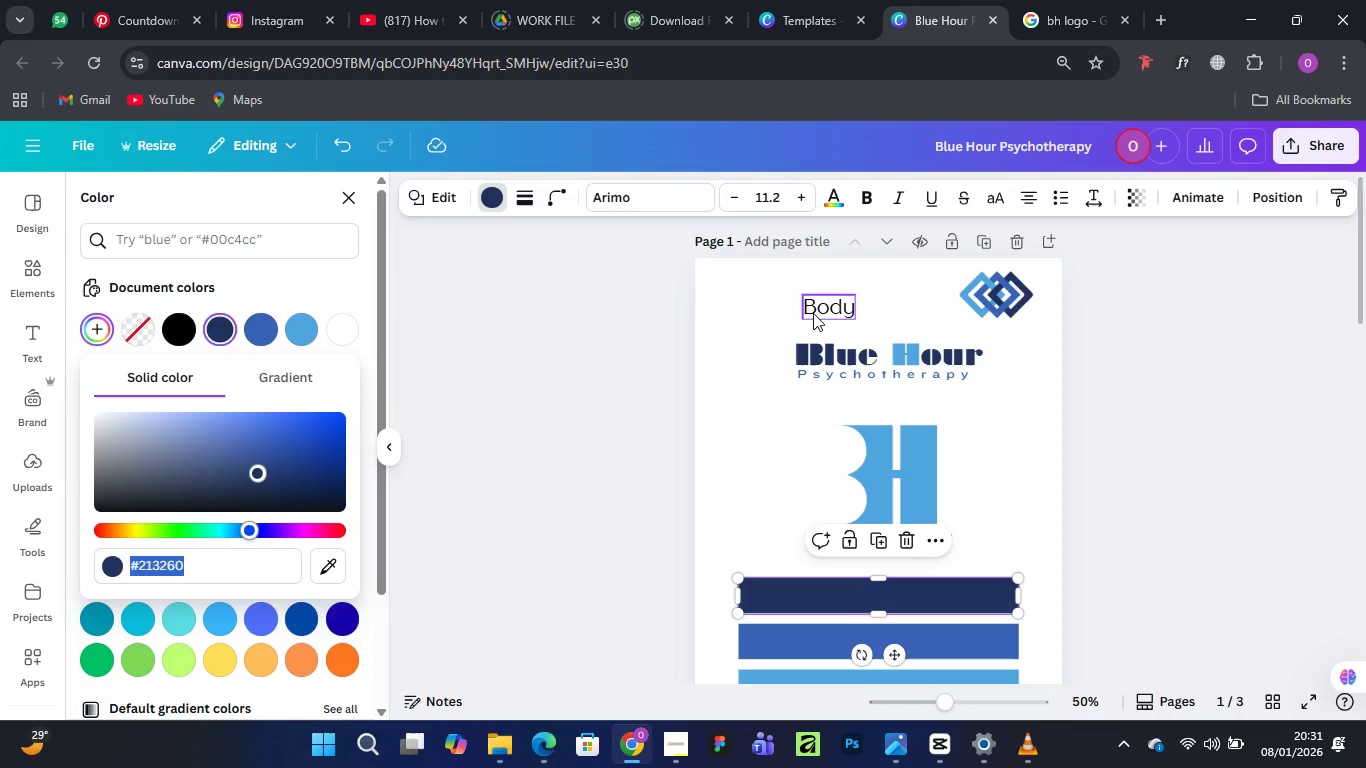 
double_click([819, 311])
 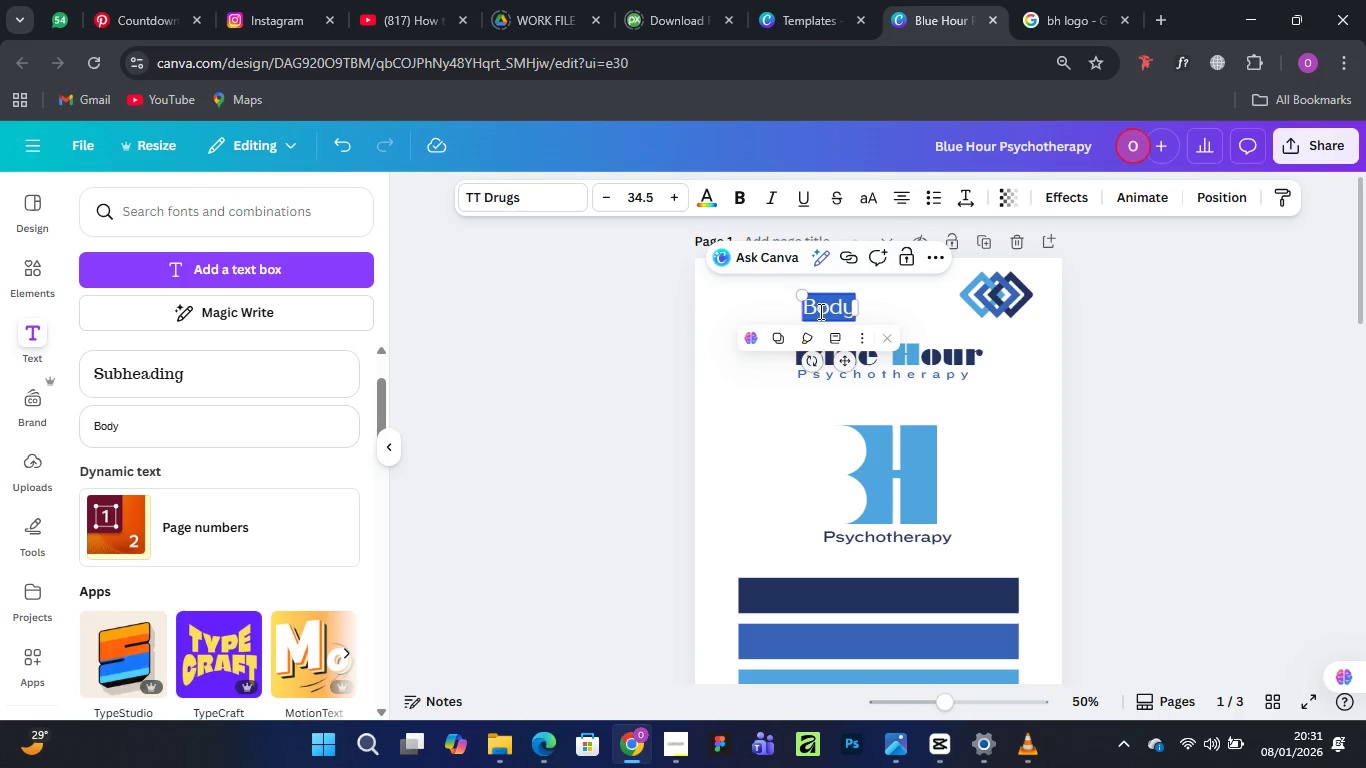 
key(Control+V)
 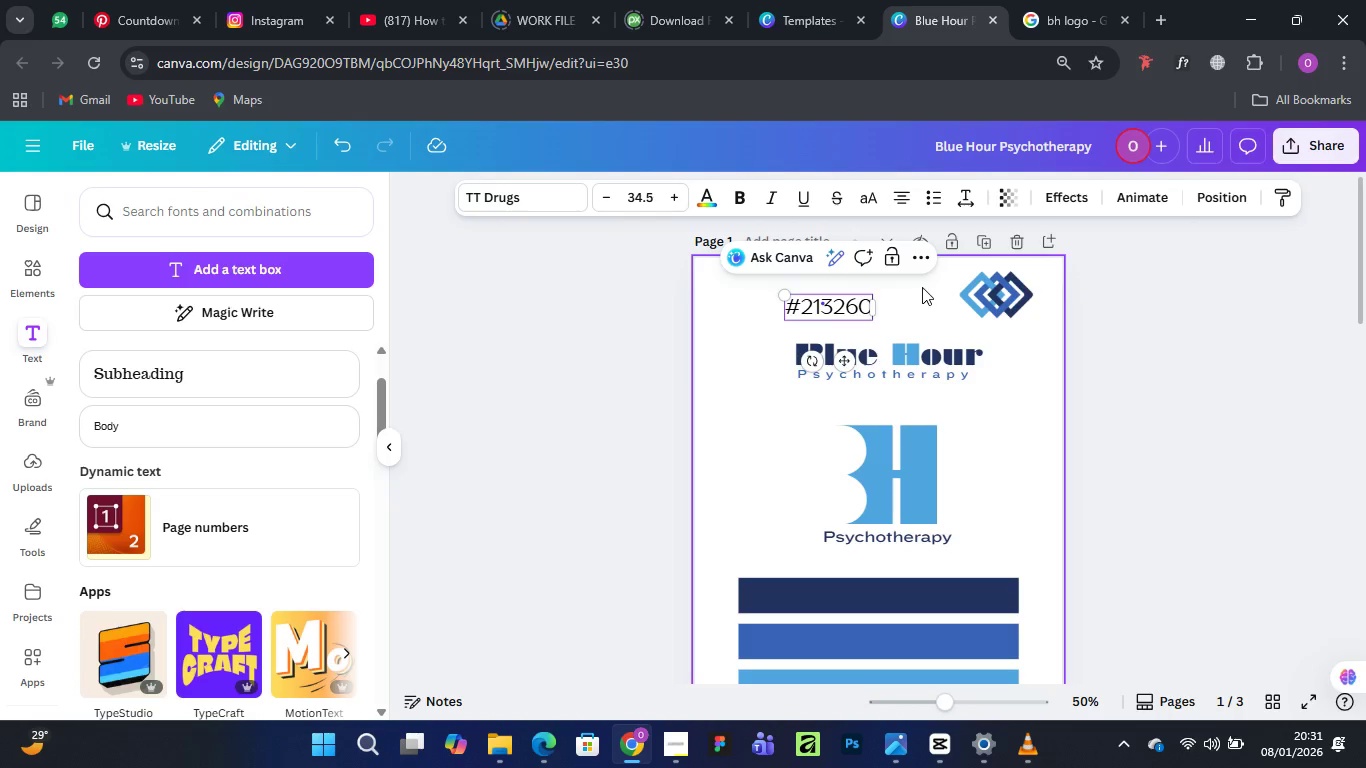 
left_click([922, 287])
 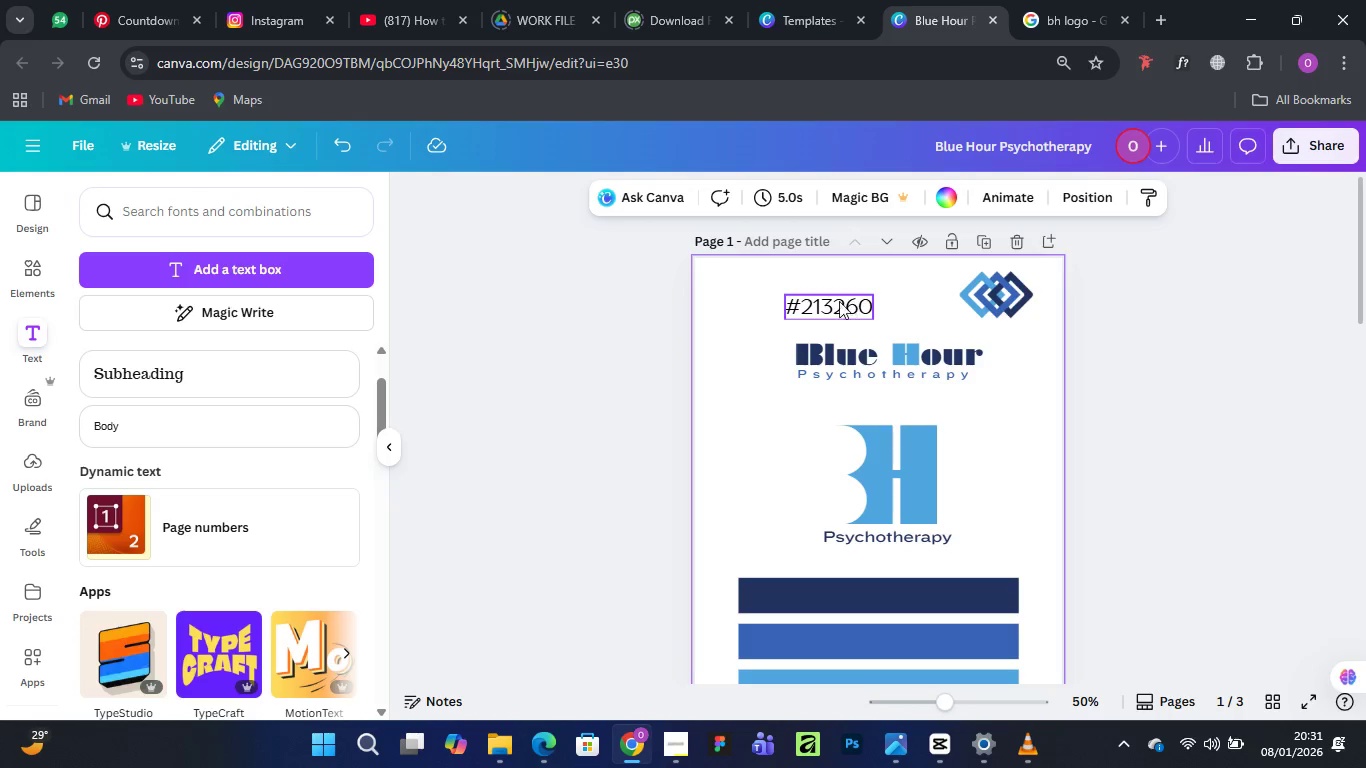 
left_click([832, 304])
 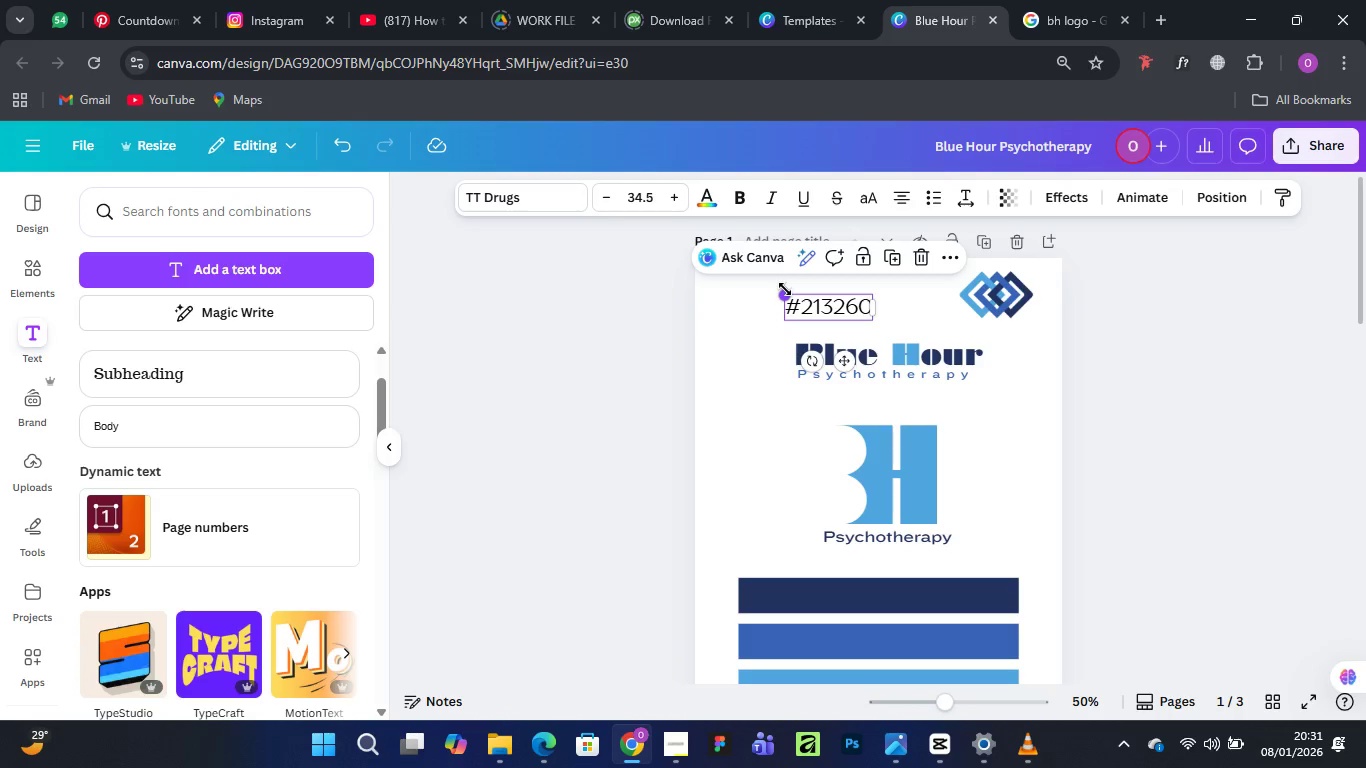 
left_click_drag(start_coordinate=[785, 290], to_coordinate=[818, 300])
 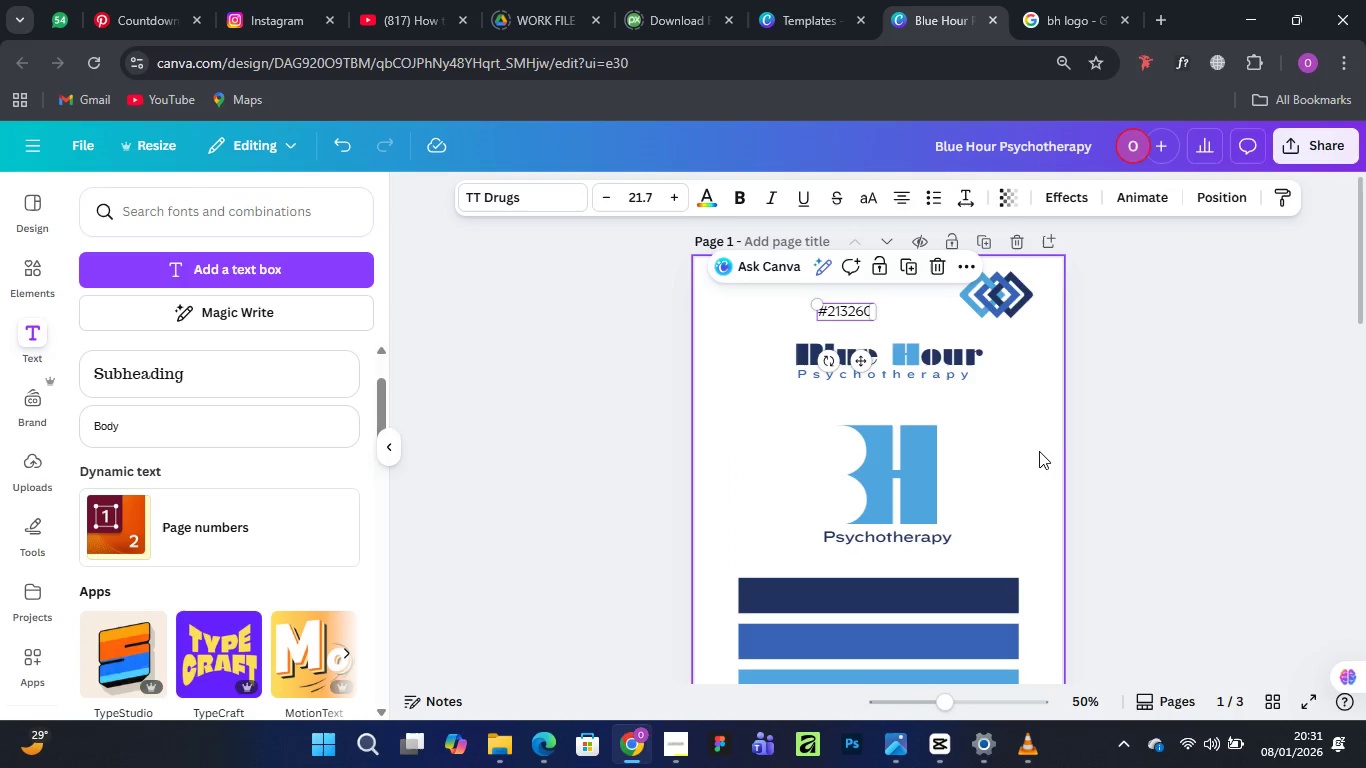 
left_click([1032, 446])
 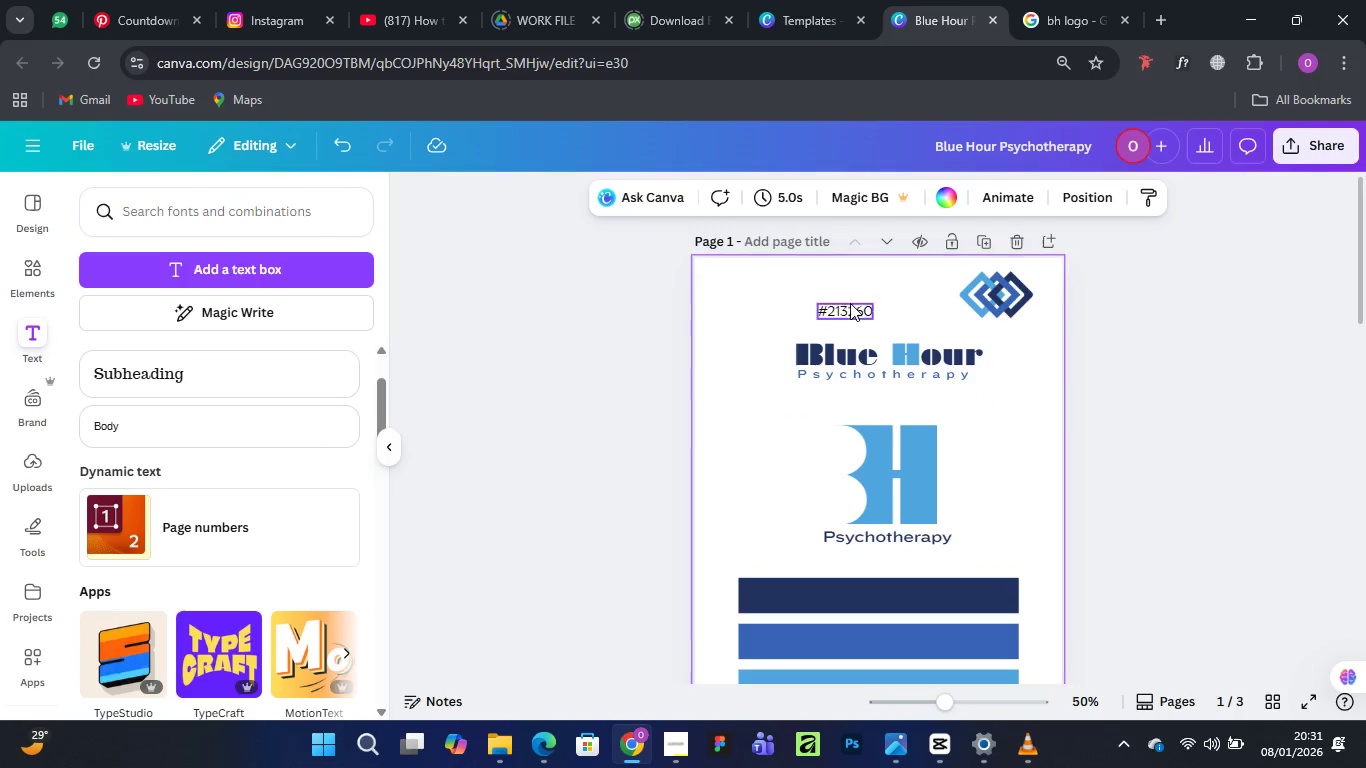 
left_click_drag(start_coordinate=[850, 312], to_coordinate=[984, 596])
 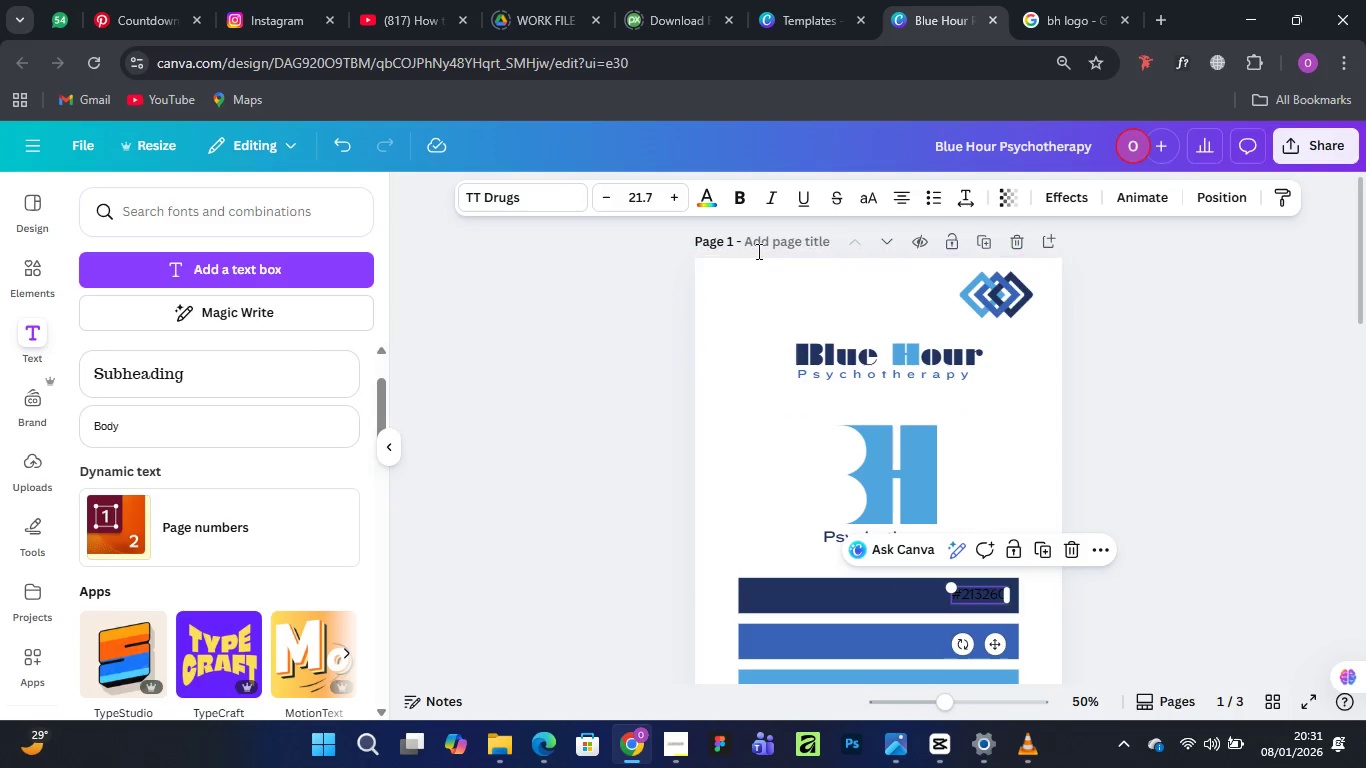 
left_click([709, 196])
 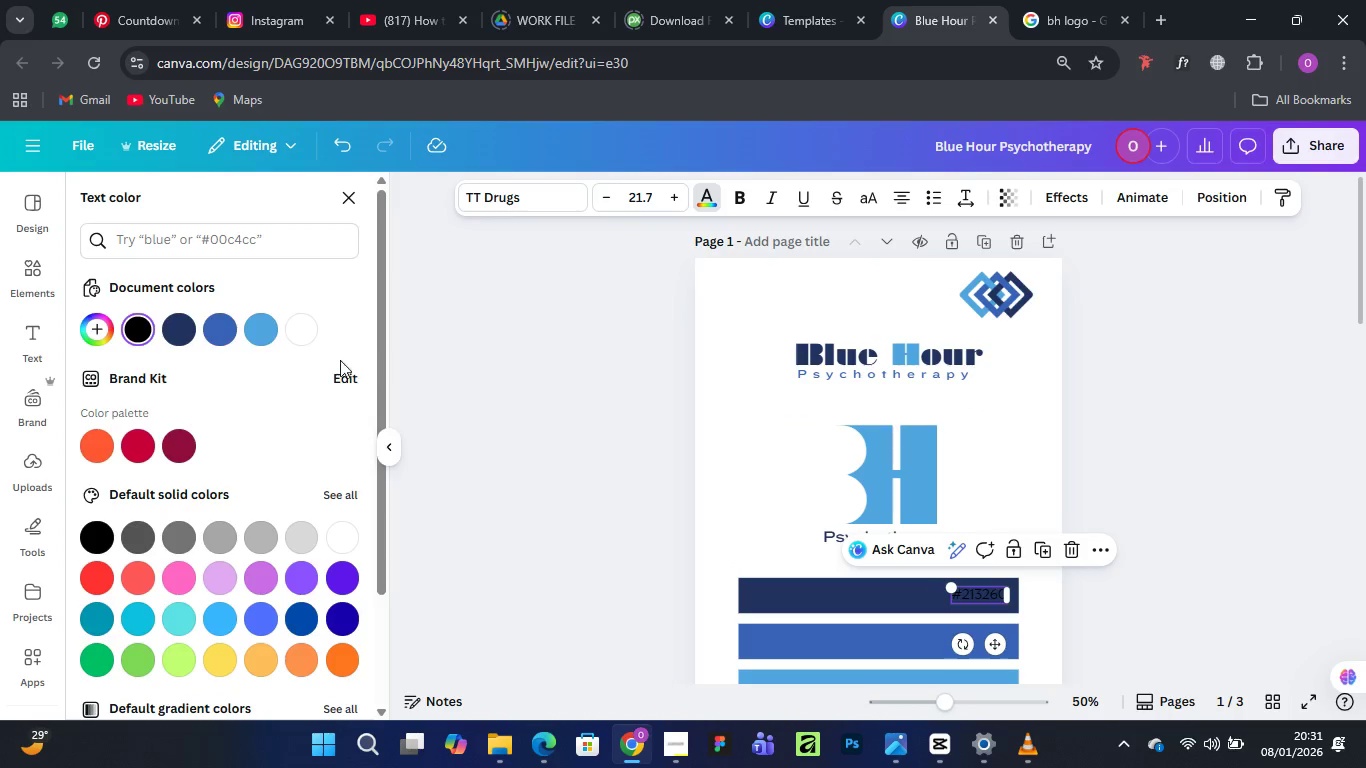 
left_click([299, 328])
 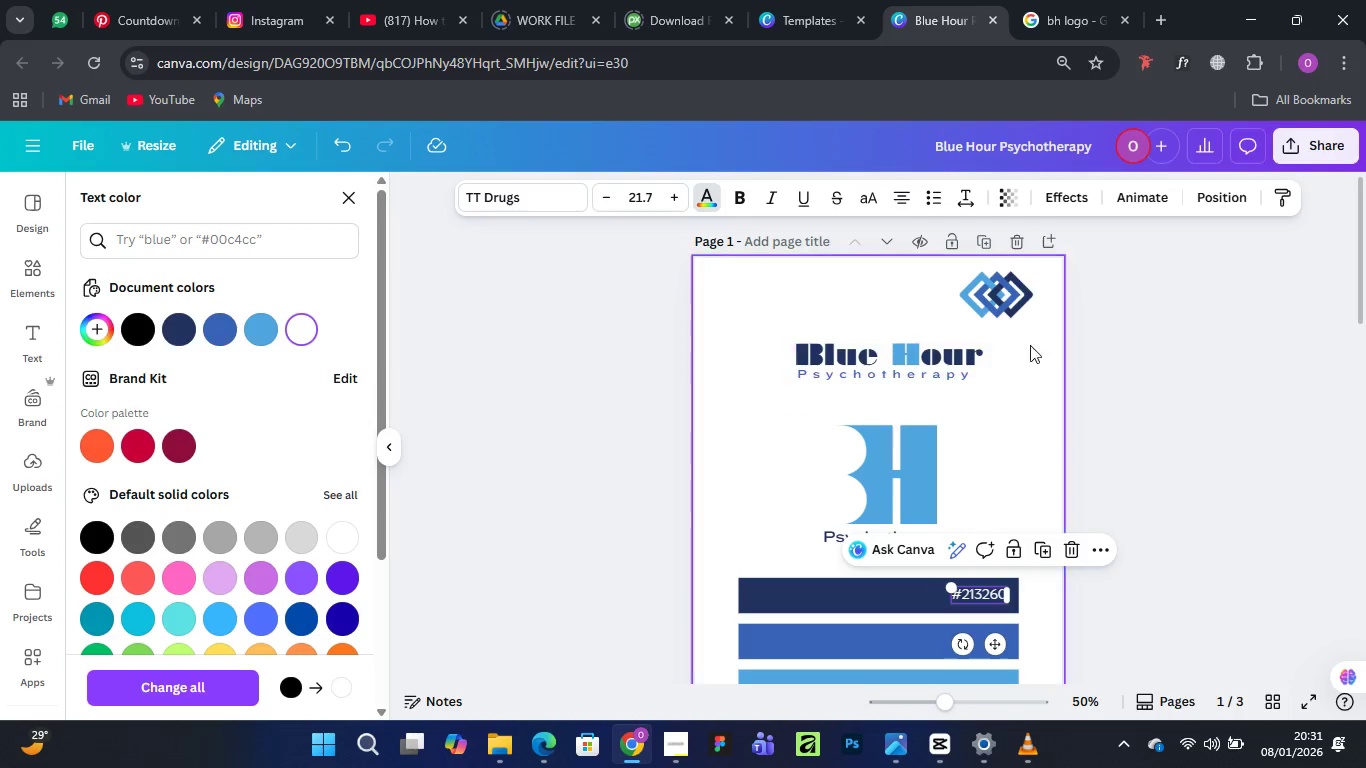 
left_click([1042, 377])
 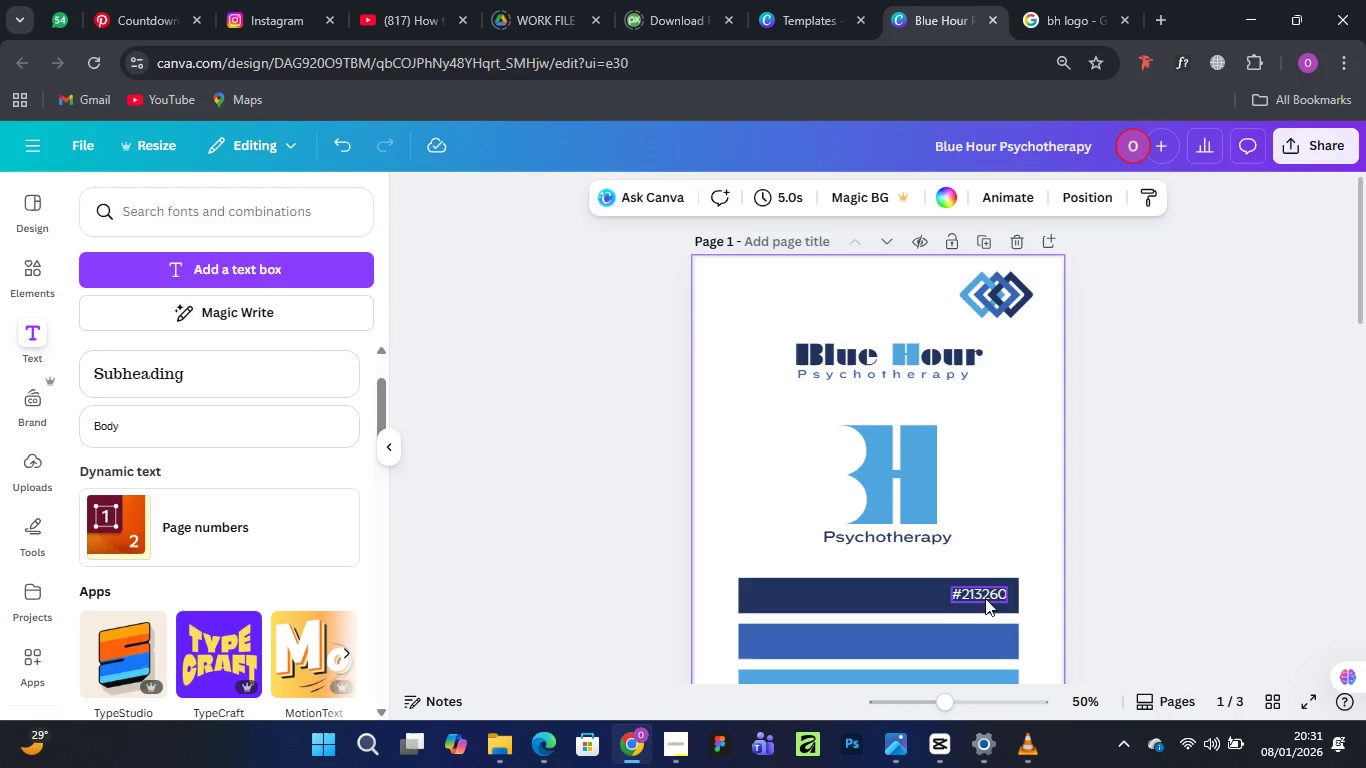 
left_click([985, 598])
 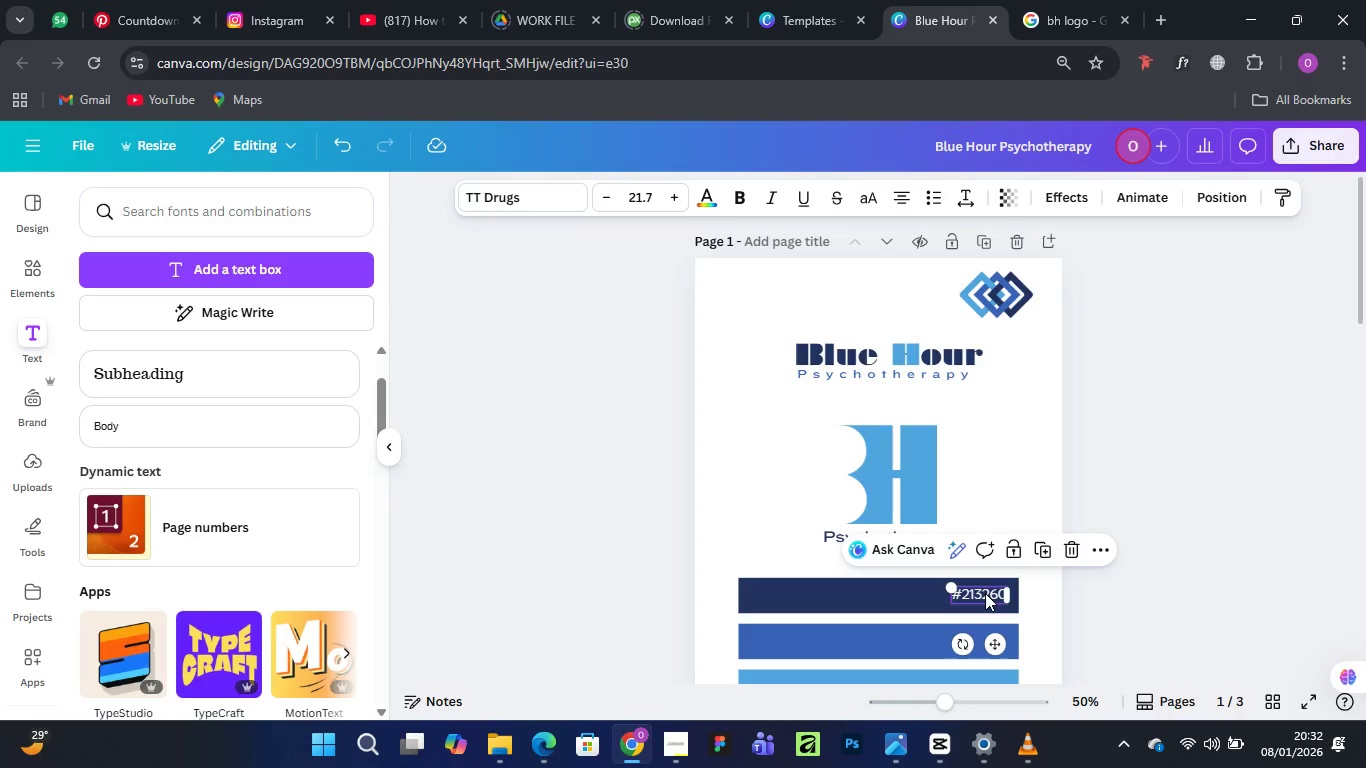 
hold_key(key=AltLeft, duration=1.5)
left_click_drag(start_coordinate=[985, 593], to_coordinate=[985, 642])
 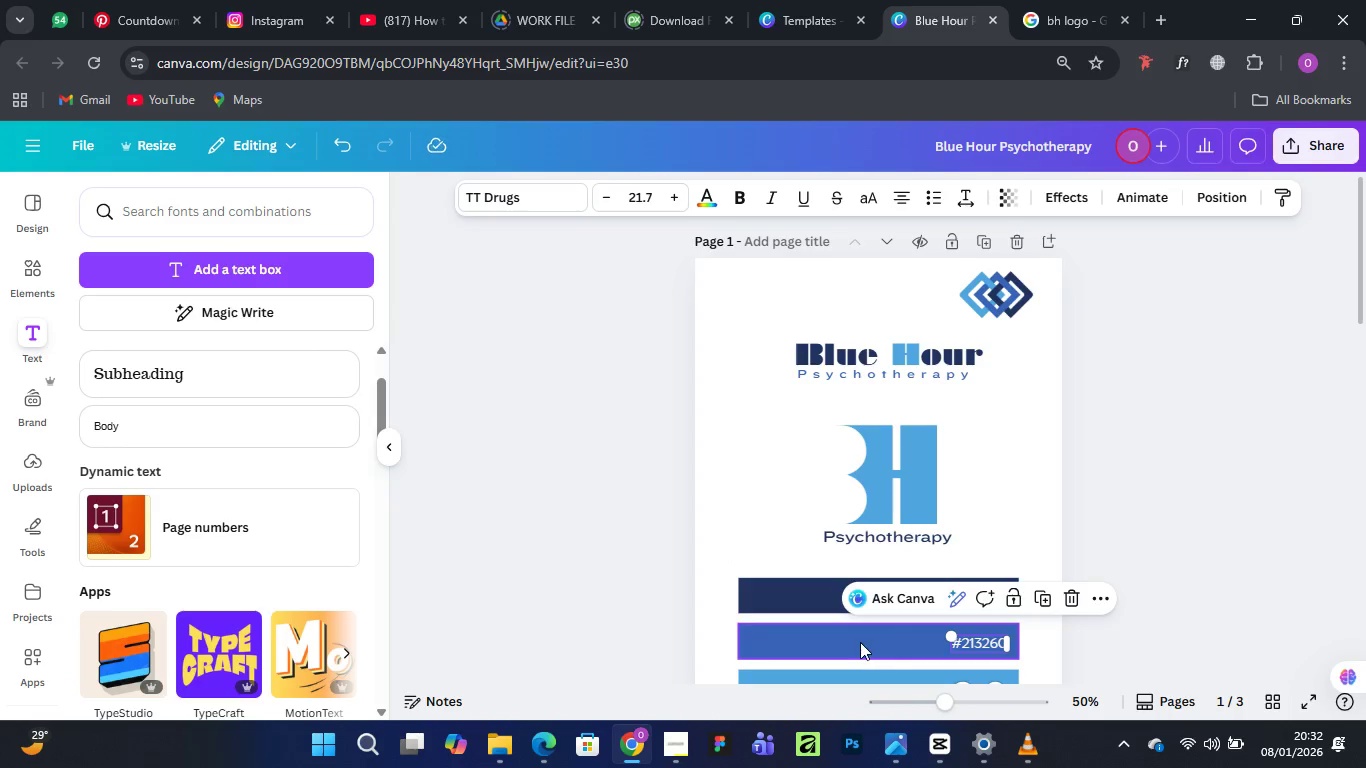 
hold_key(key=AltLeft, duration=0.67)
 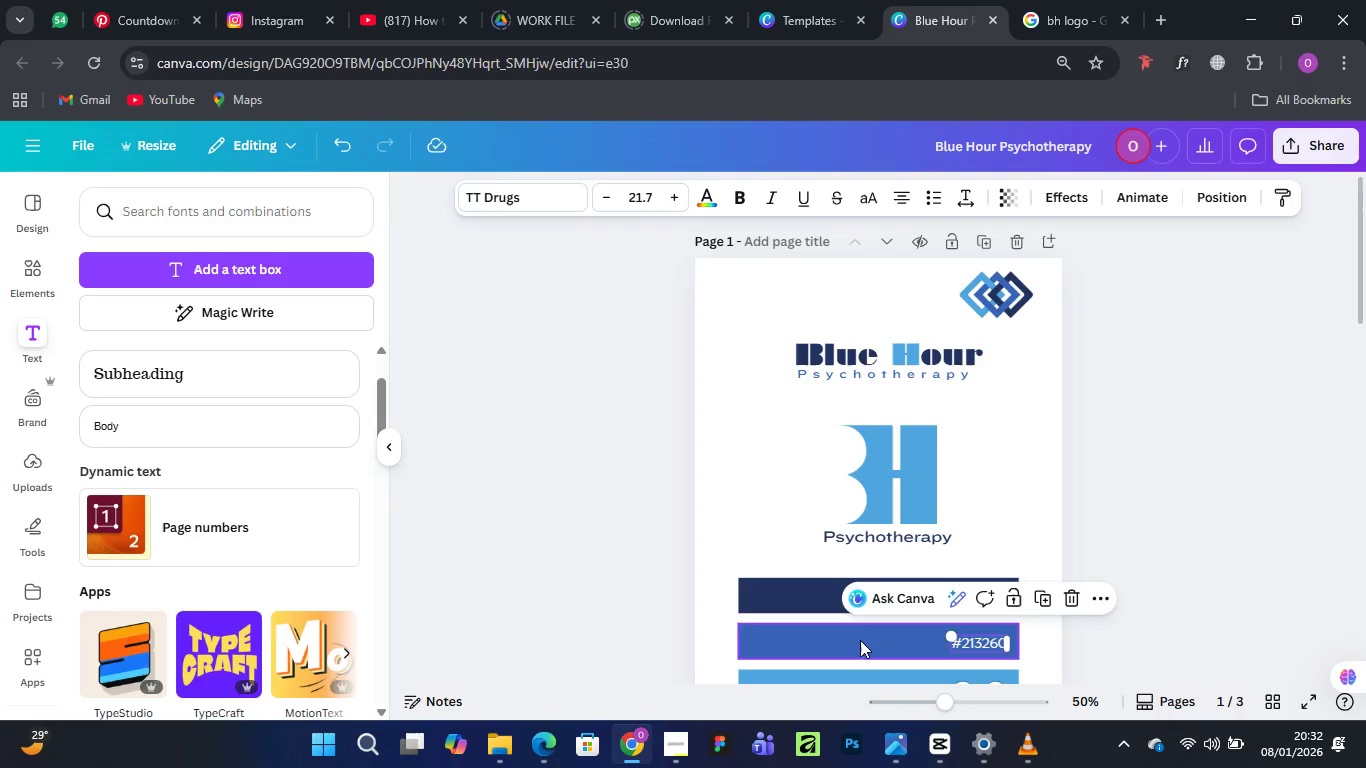 
left_click([860, 640])
 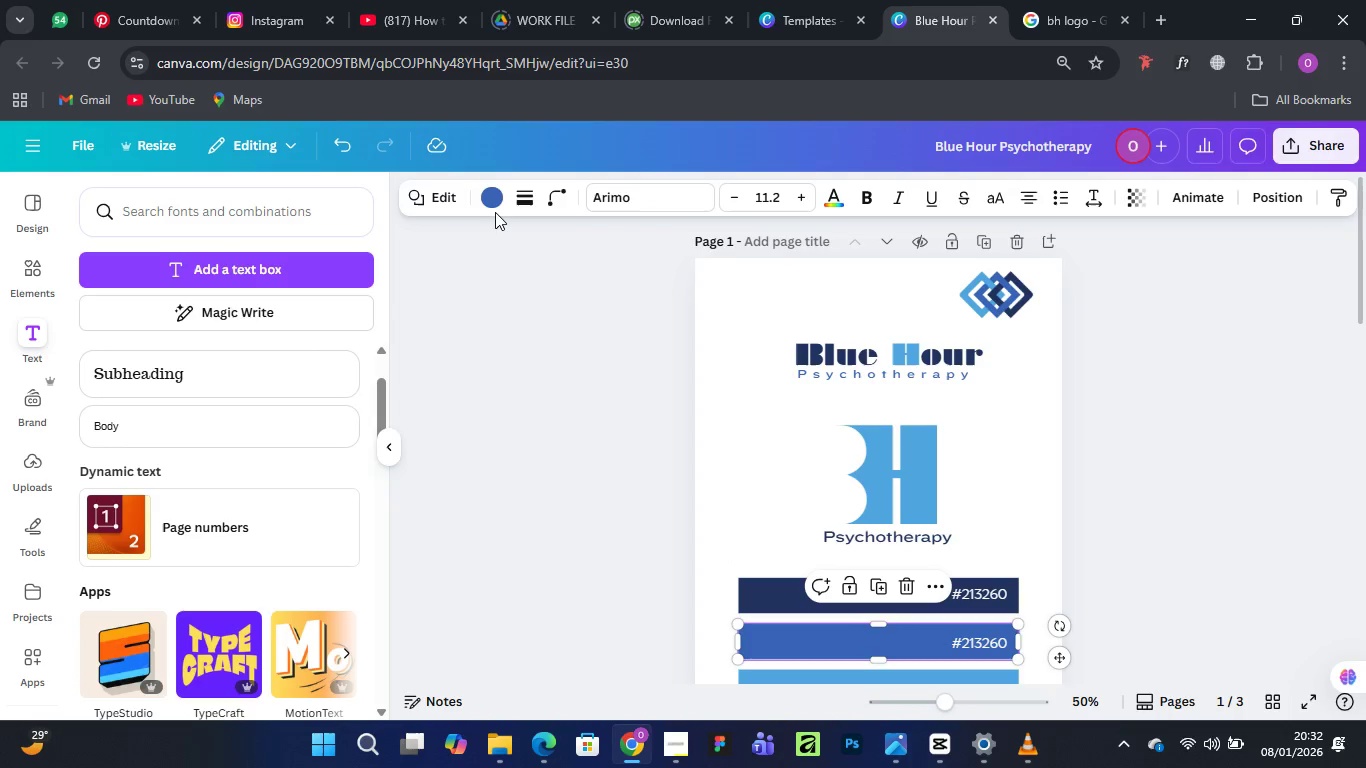 
double_click([495, 193])
 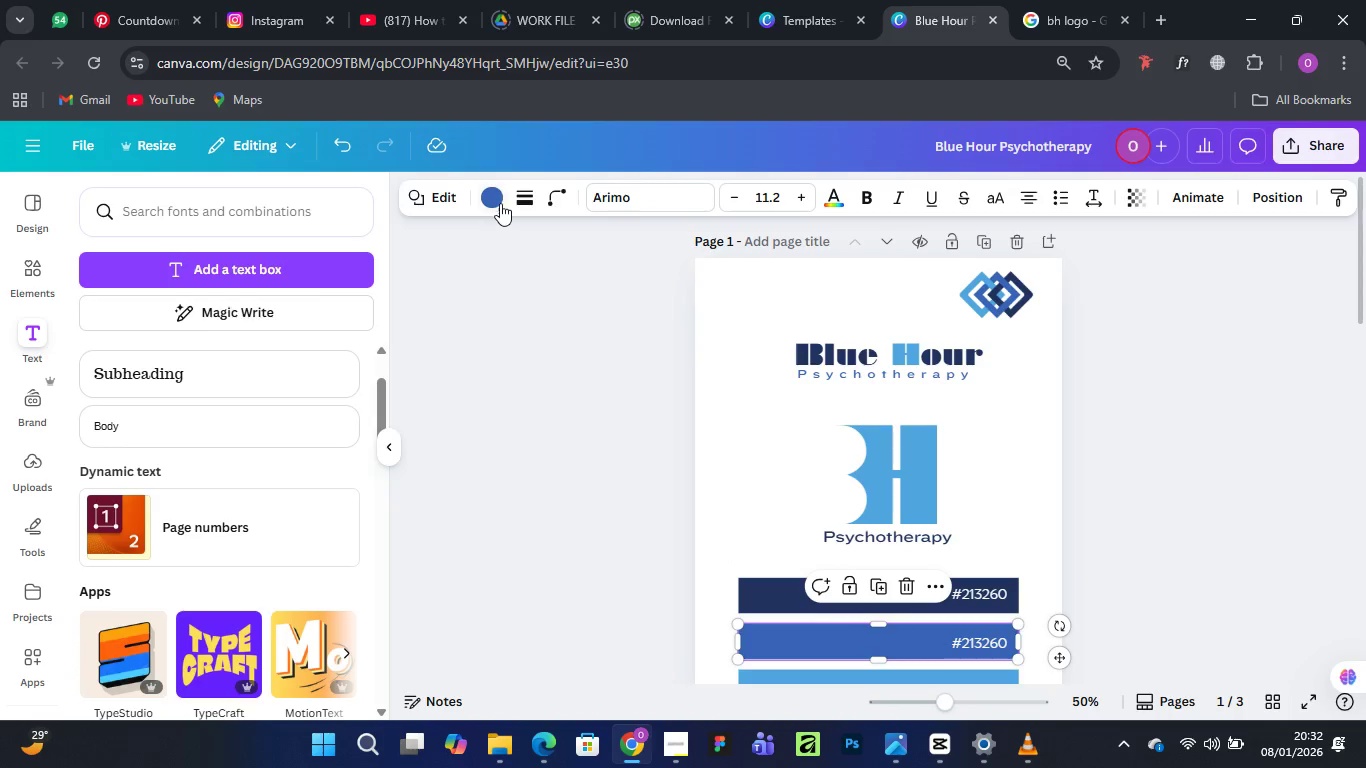 
left_click([492, 192])
 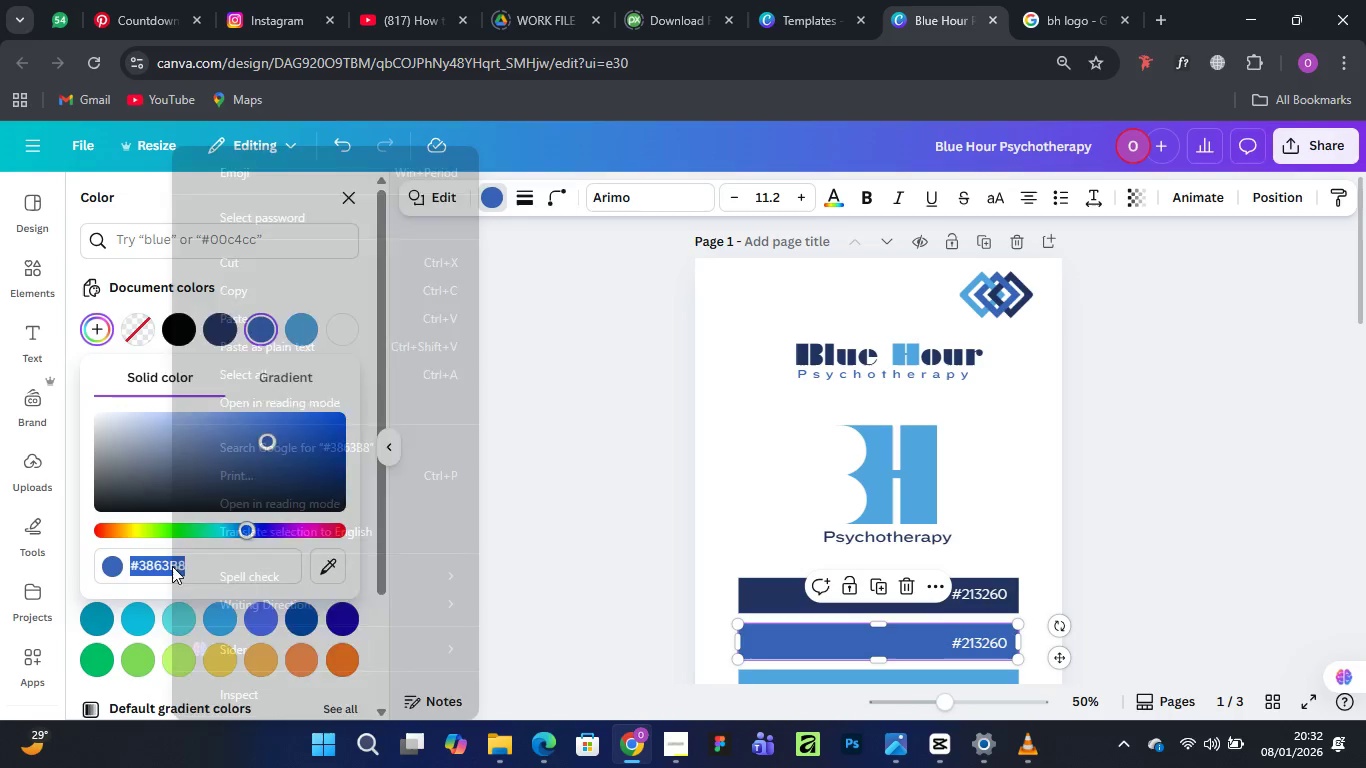 
wait(5.36)
 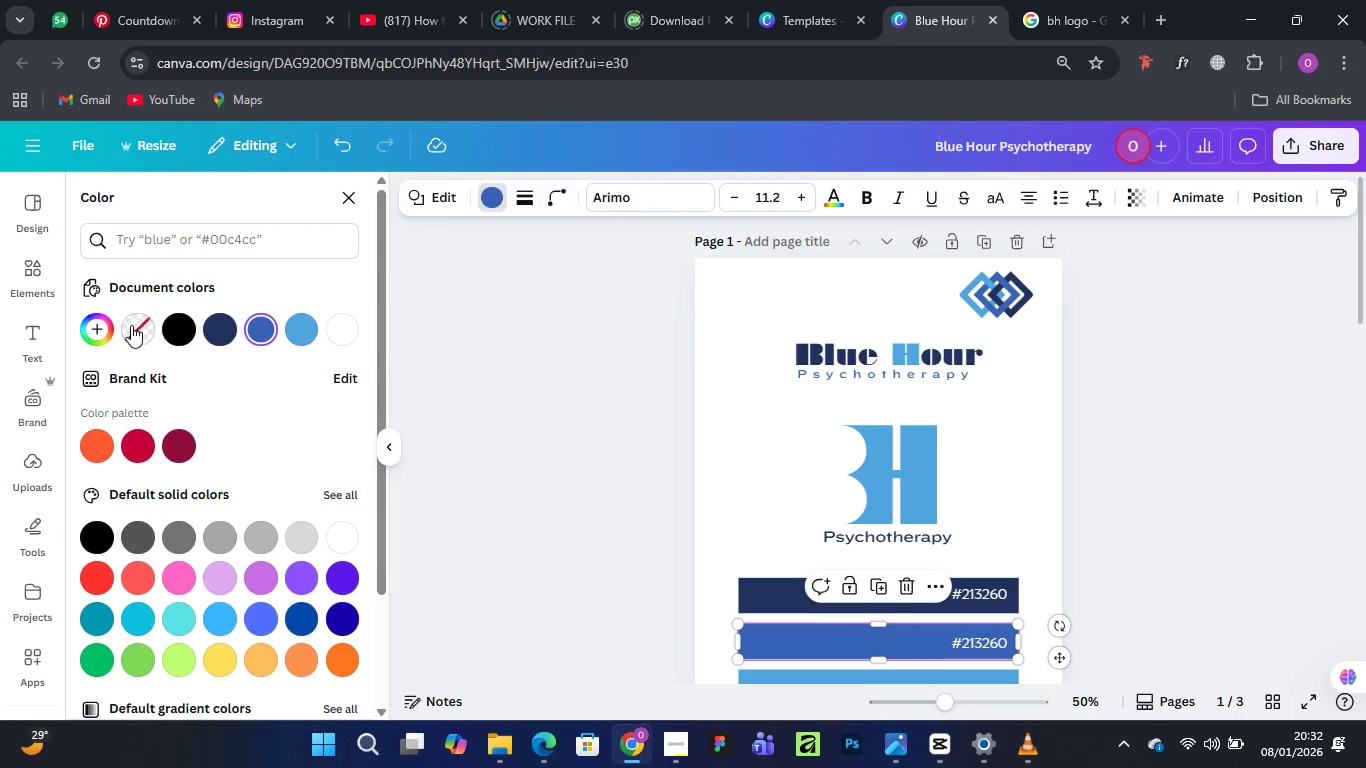 
left_click([264, 279])
 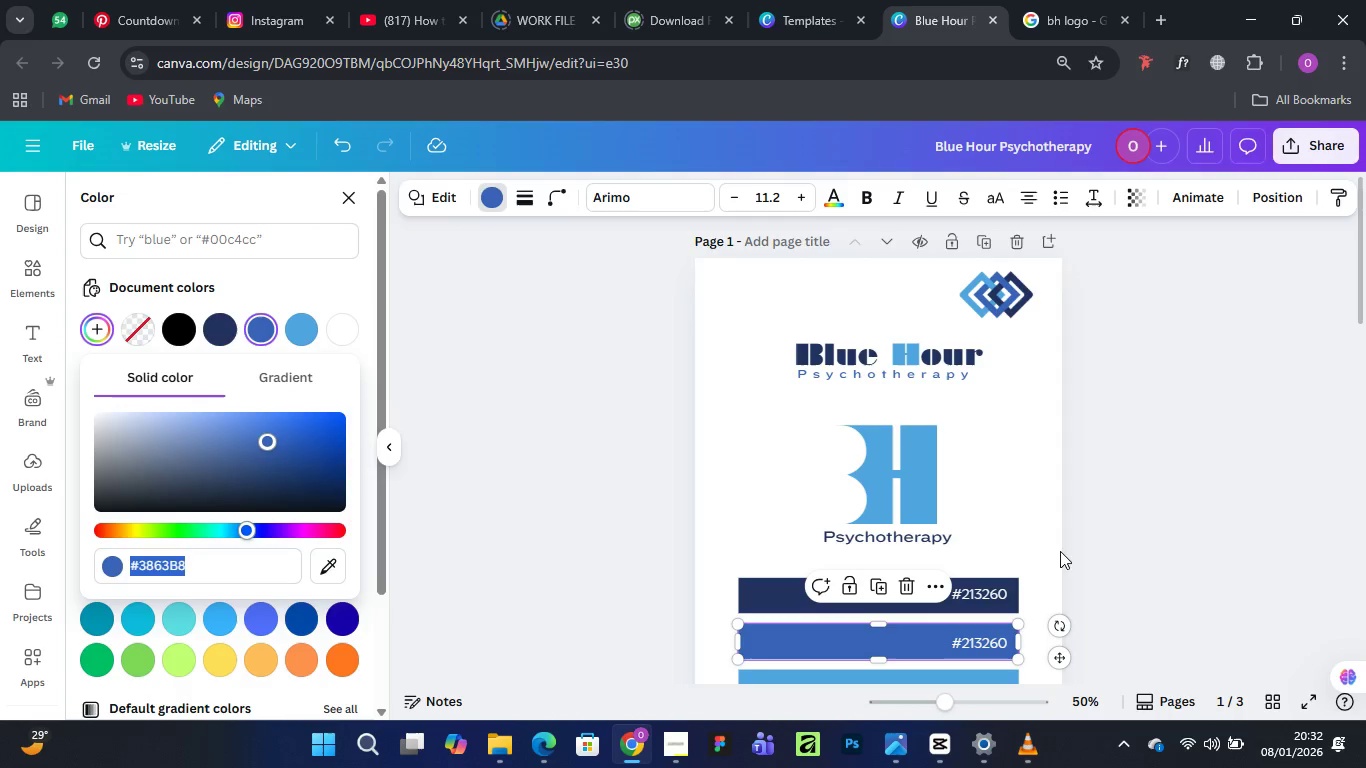 
left_click([1023, 507])
 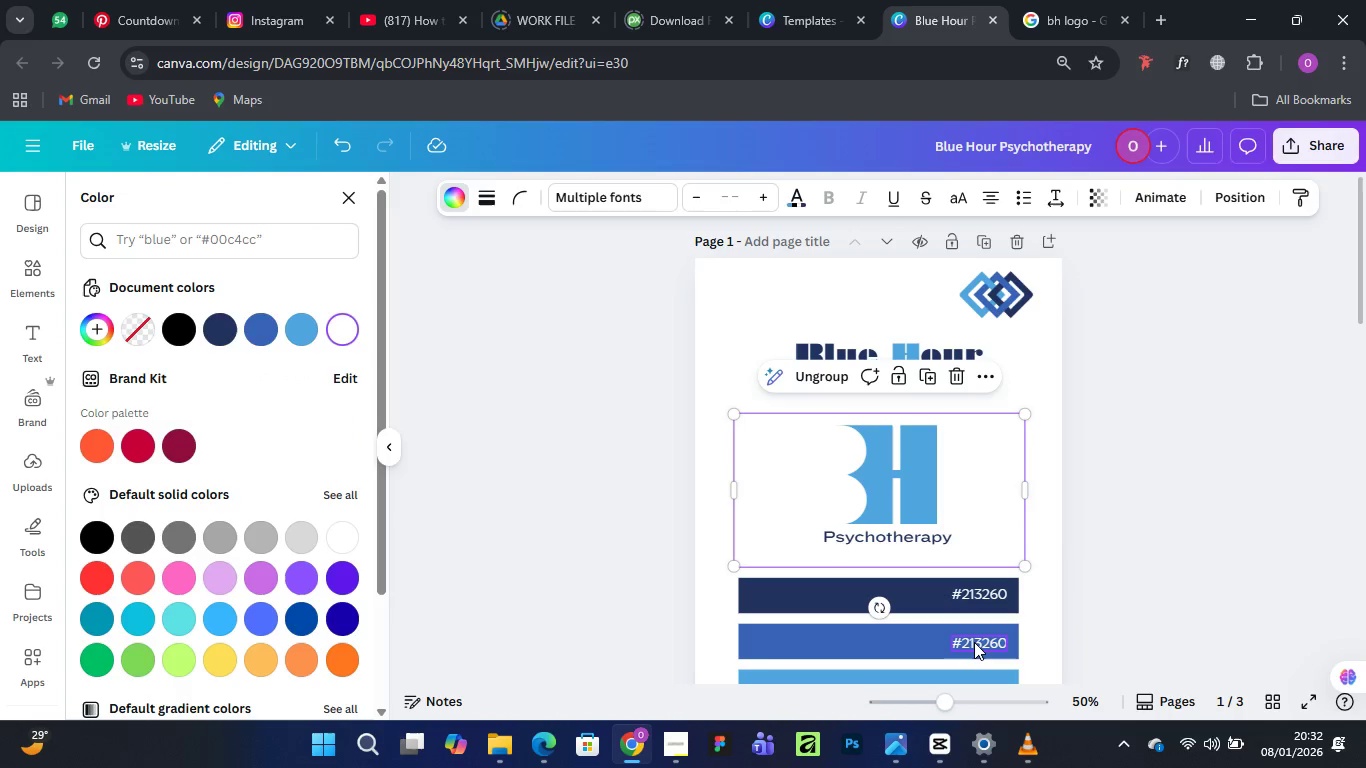 
double_click([974, 642])
 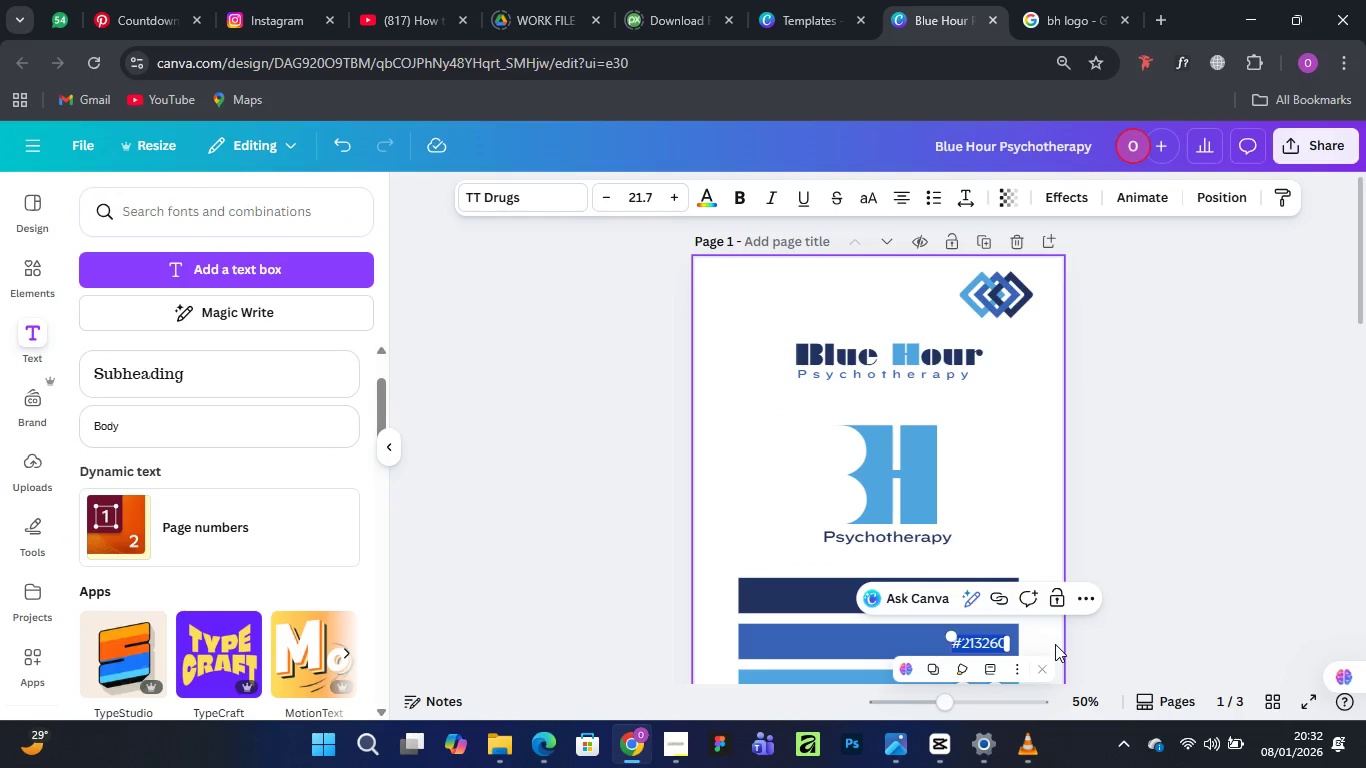 
key(Control+V)
 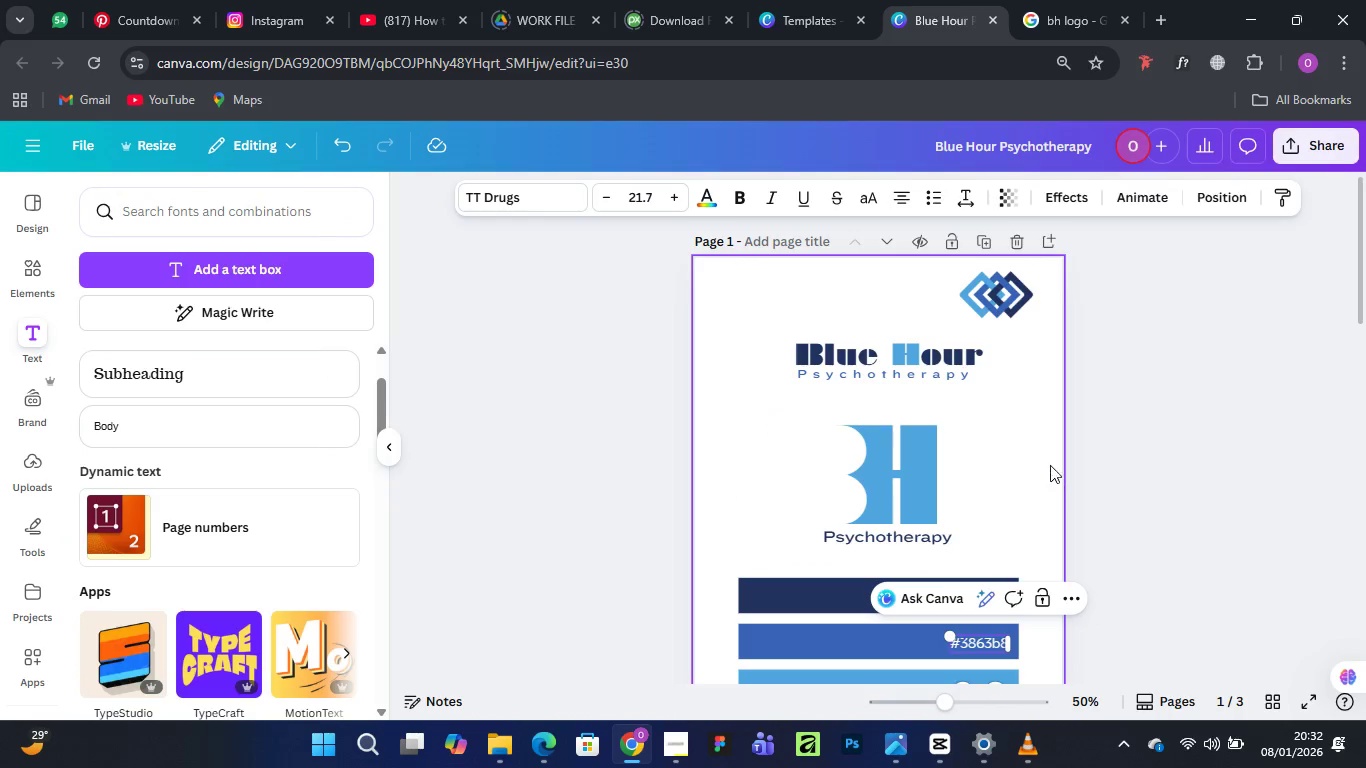 
left_click([1033, 448])
 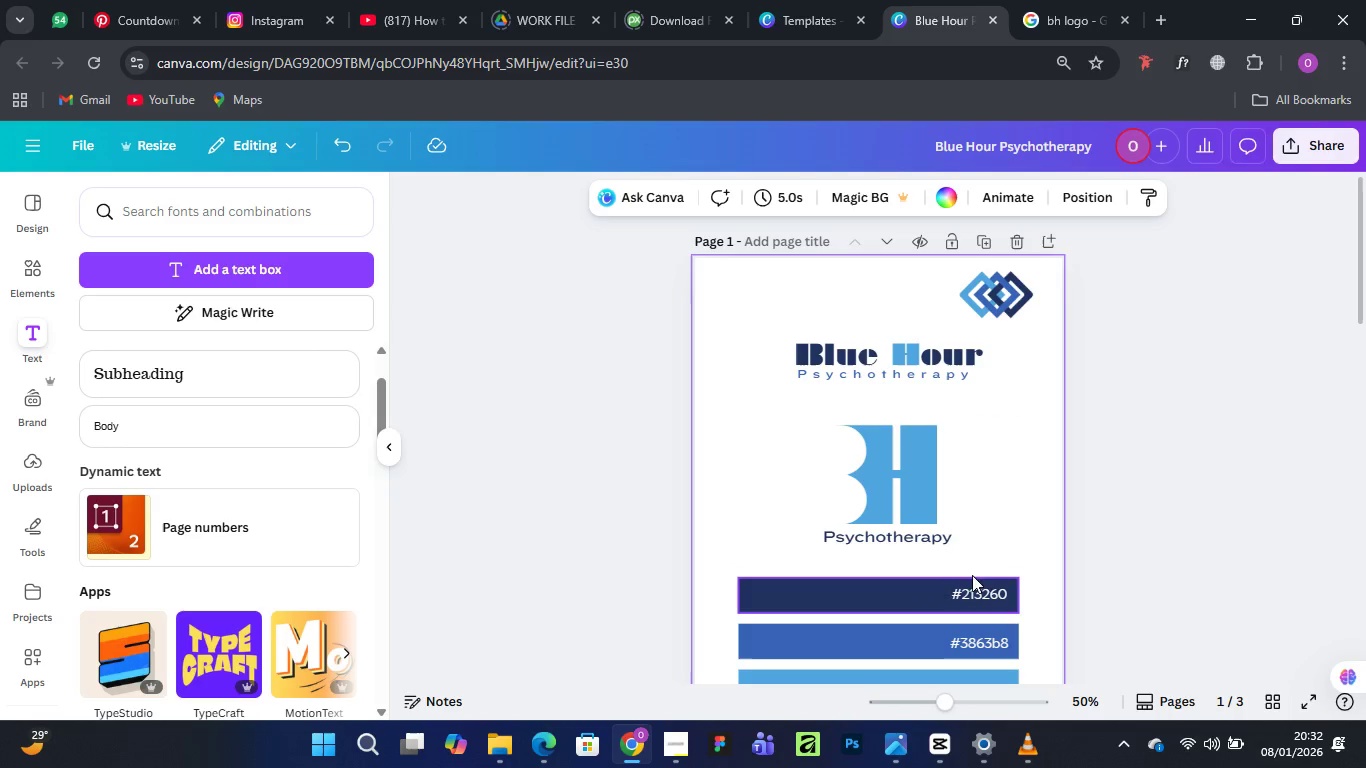 
scroll: coordinate [962, 518], scroll_direction: down, amount: 1.0
 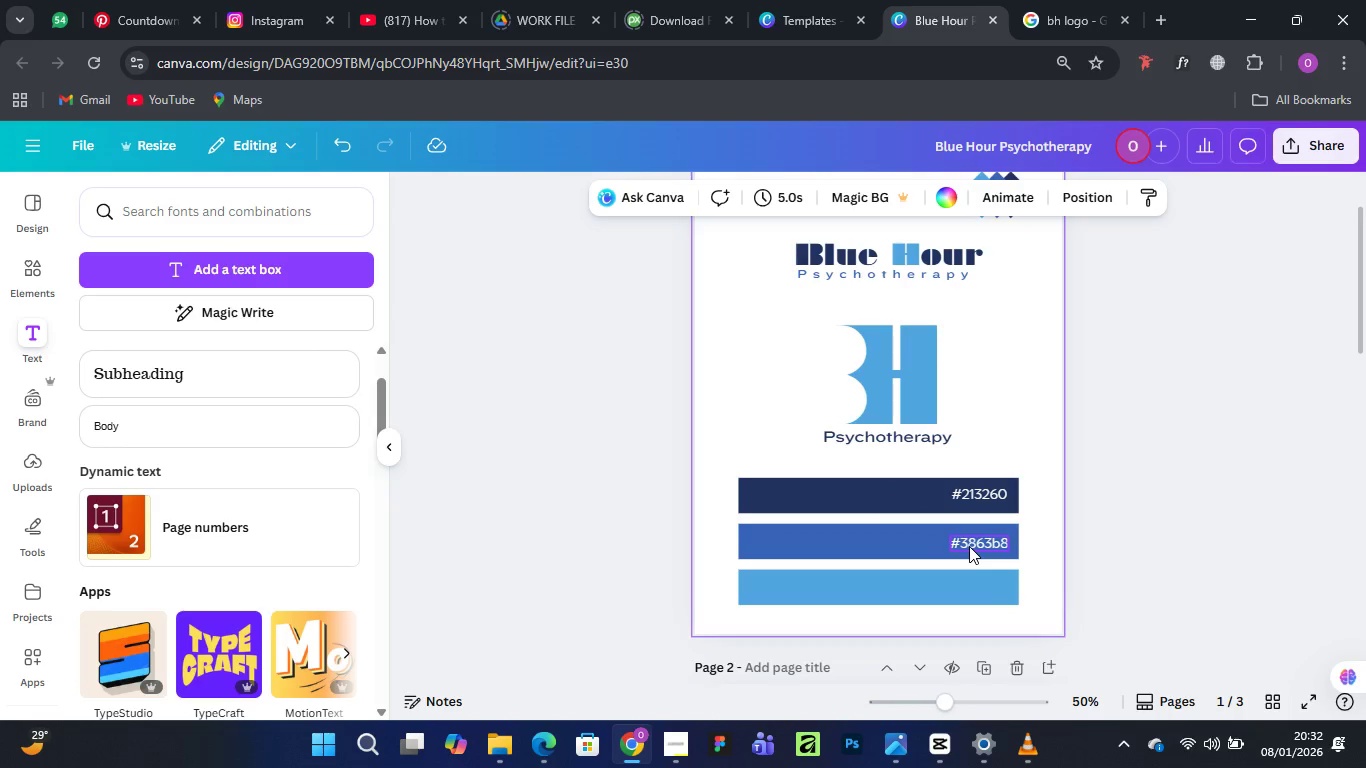 
left_click([969, 546])
 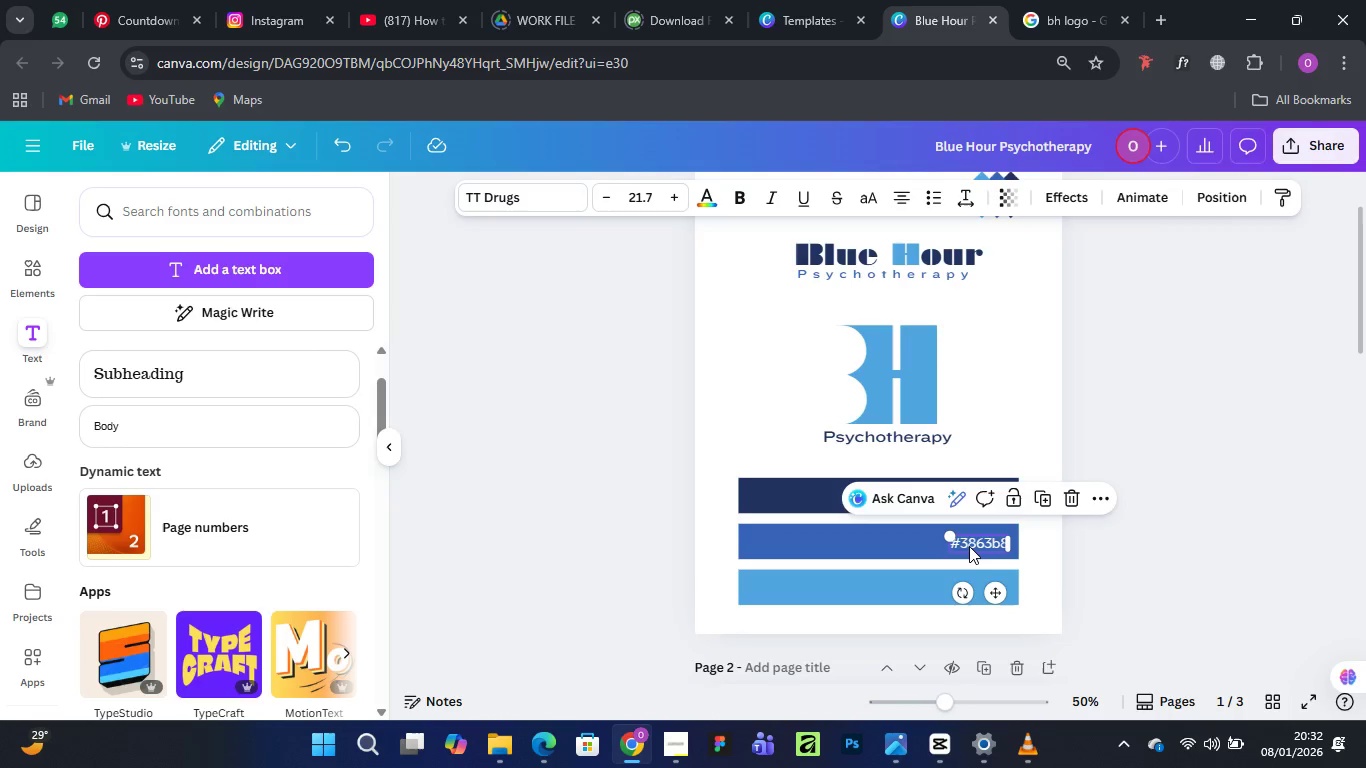 
hold_key(key=AltLeft, duration=1.5)
left_click_drag(start_coordinate=[969, 546], to_coordinate=[969, 590])
 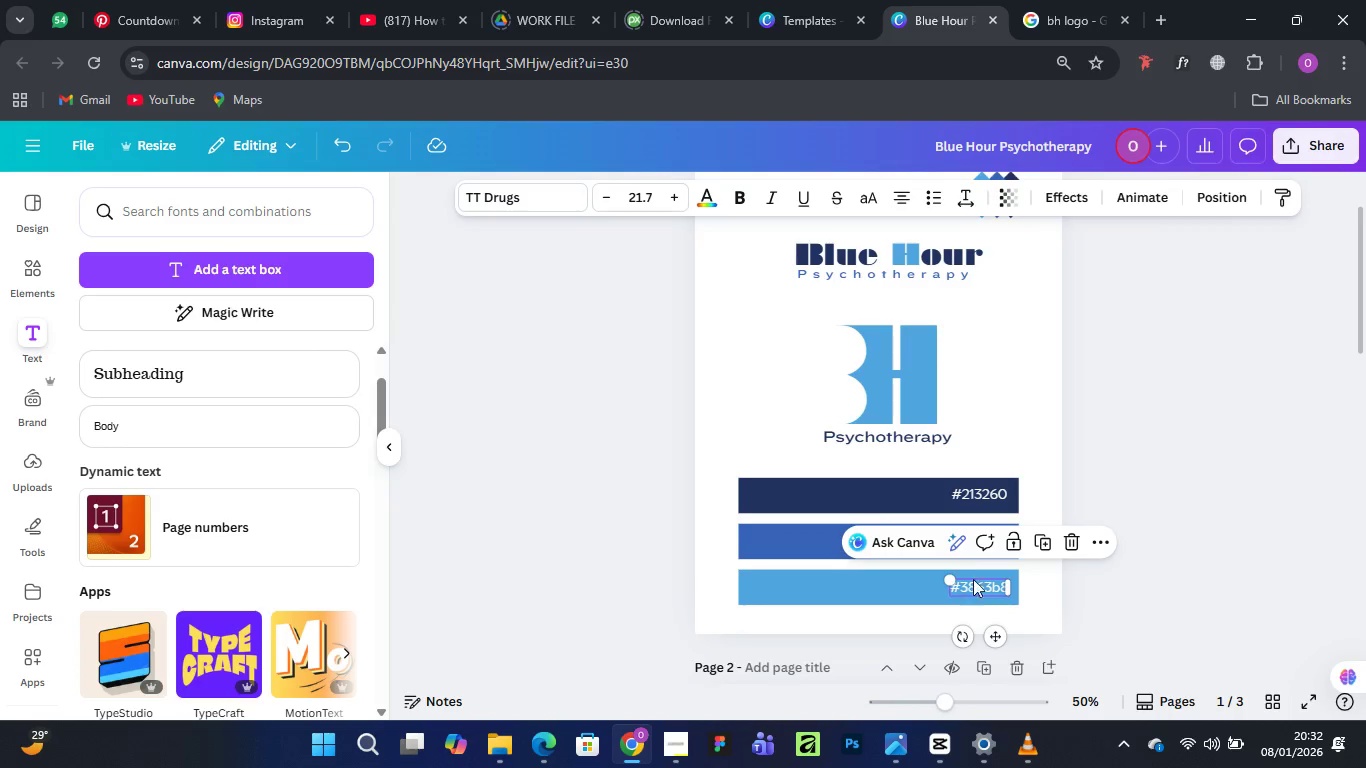 
hold_key(key=AltLeft, duration=0.58)
 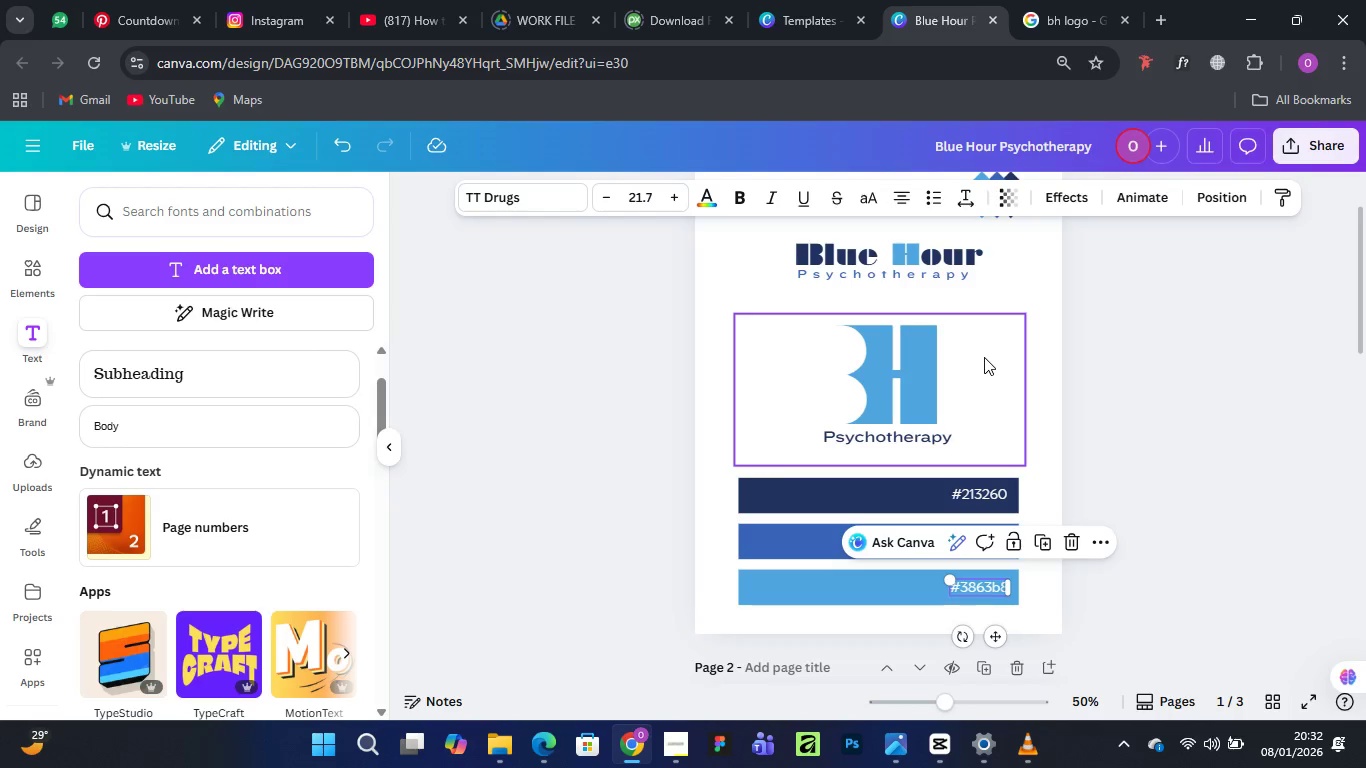 
wait(7.78)
 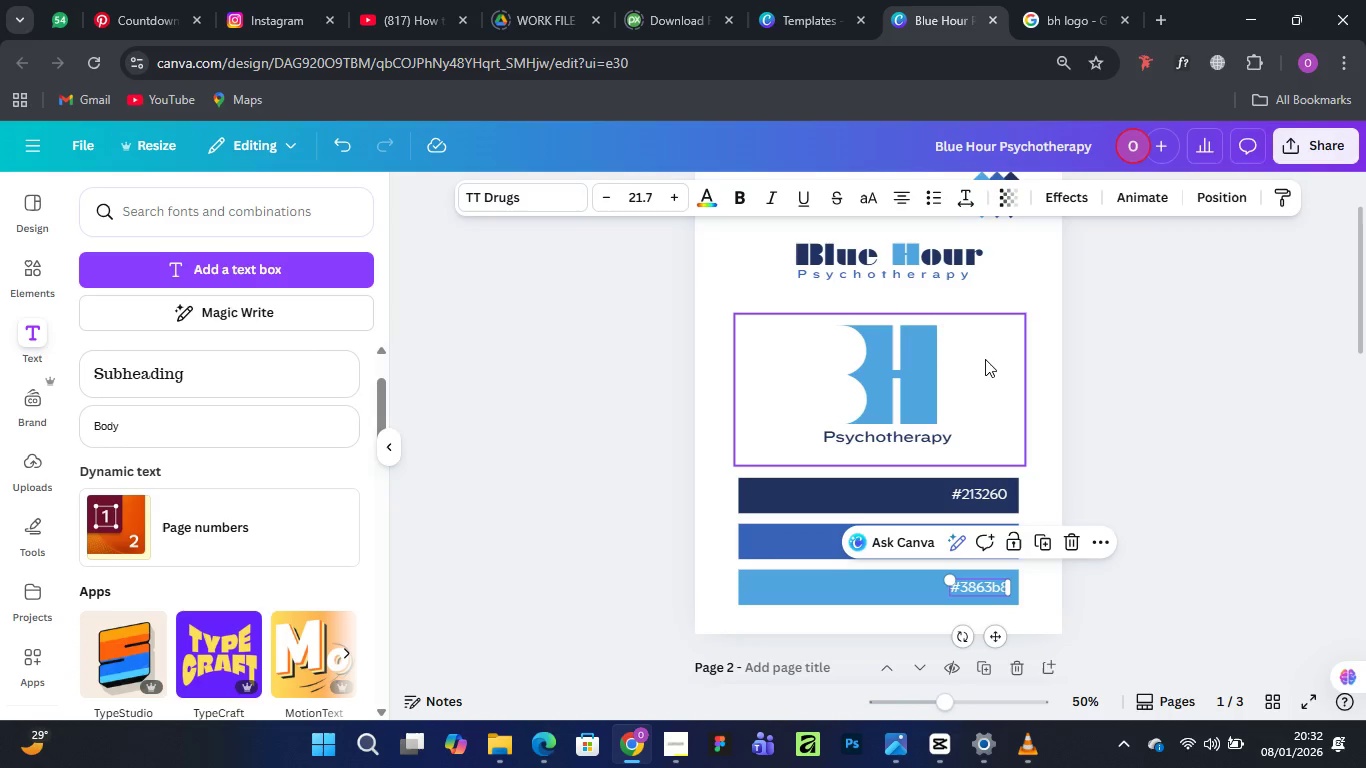 
left_click([821, 588])
 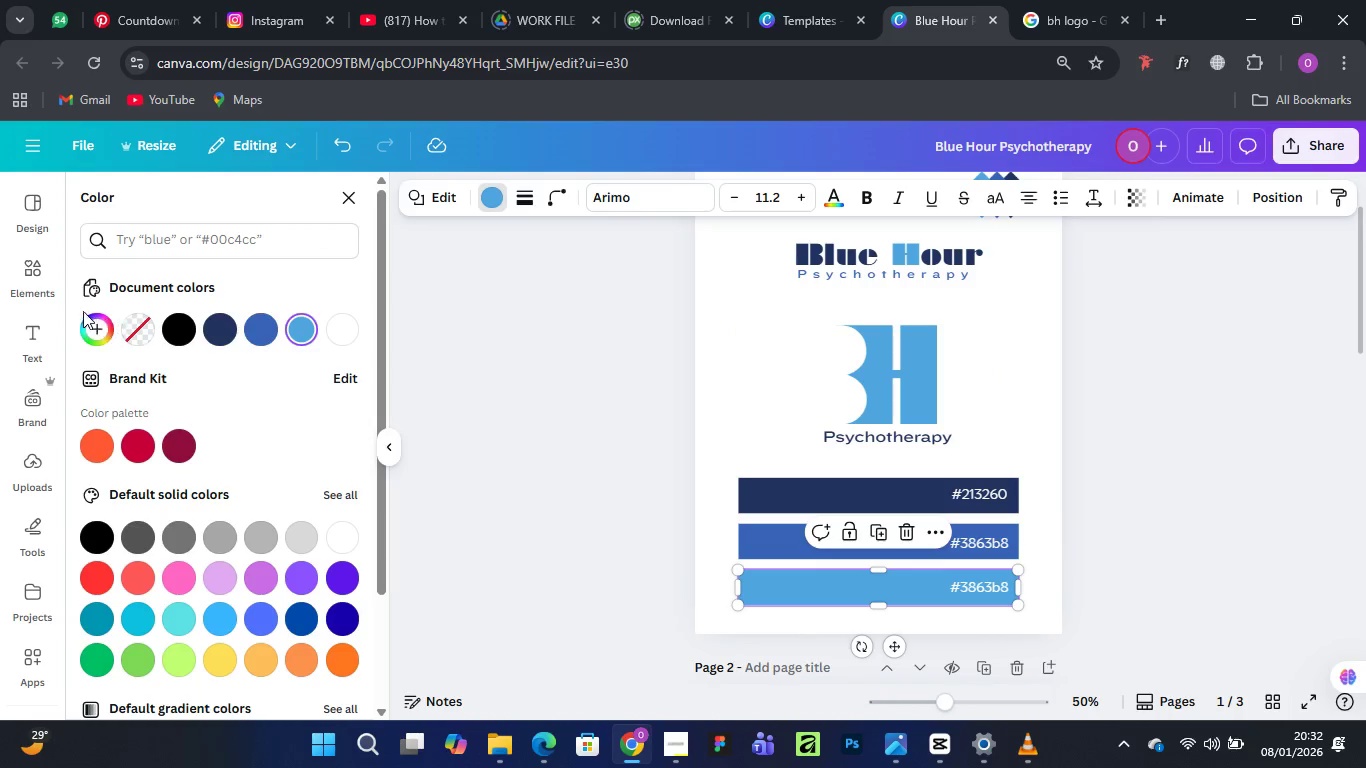 
left_click([92, 327])
 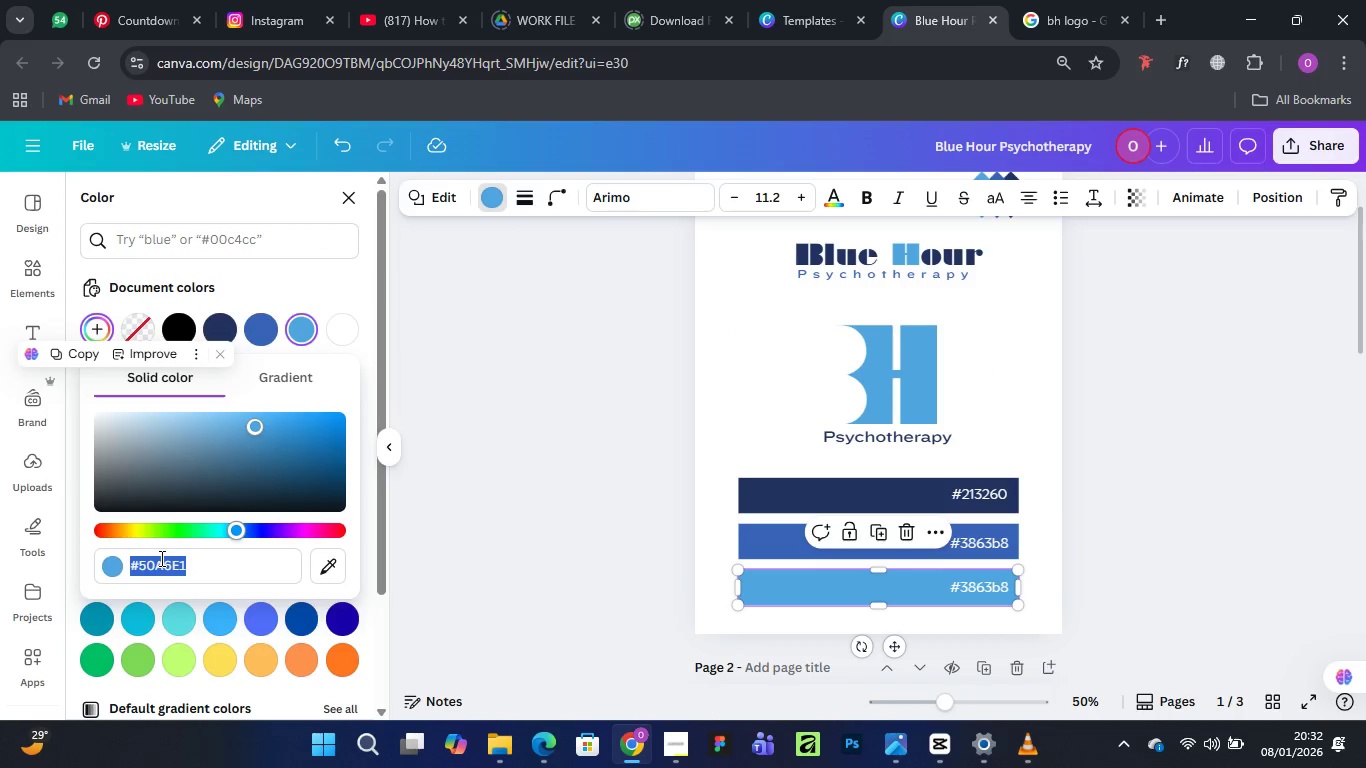 
right_click([160, 570])
 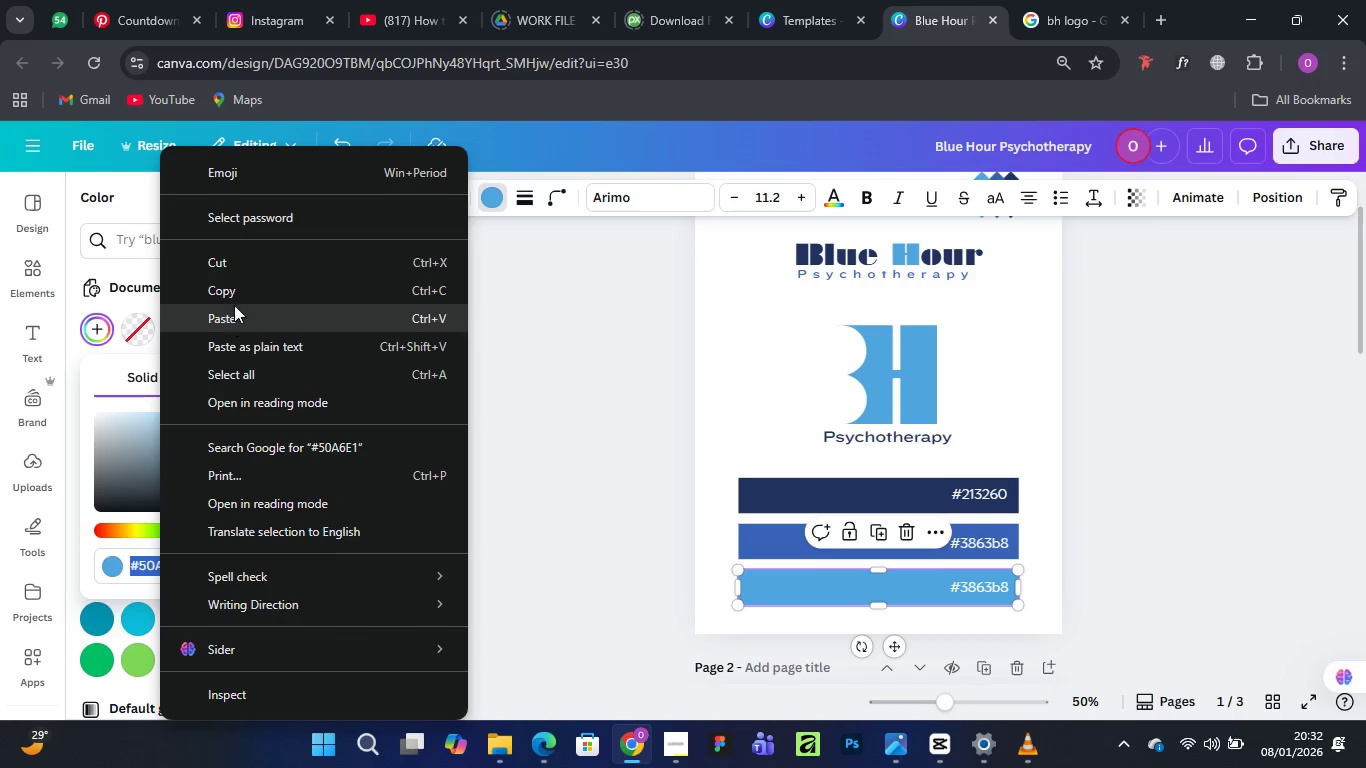 
left_click([231, 287])
 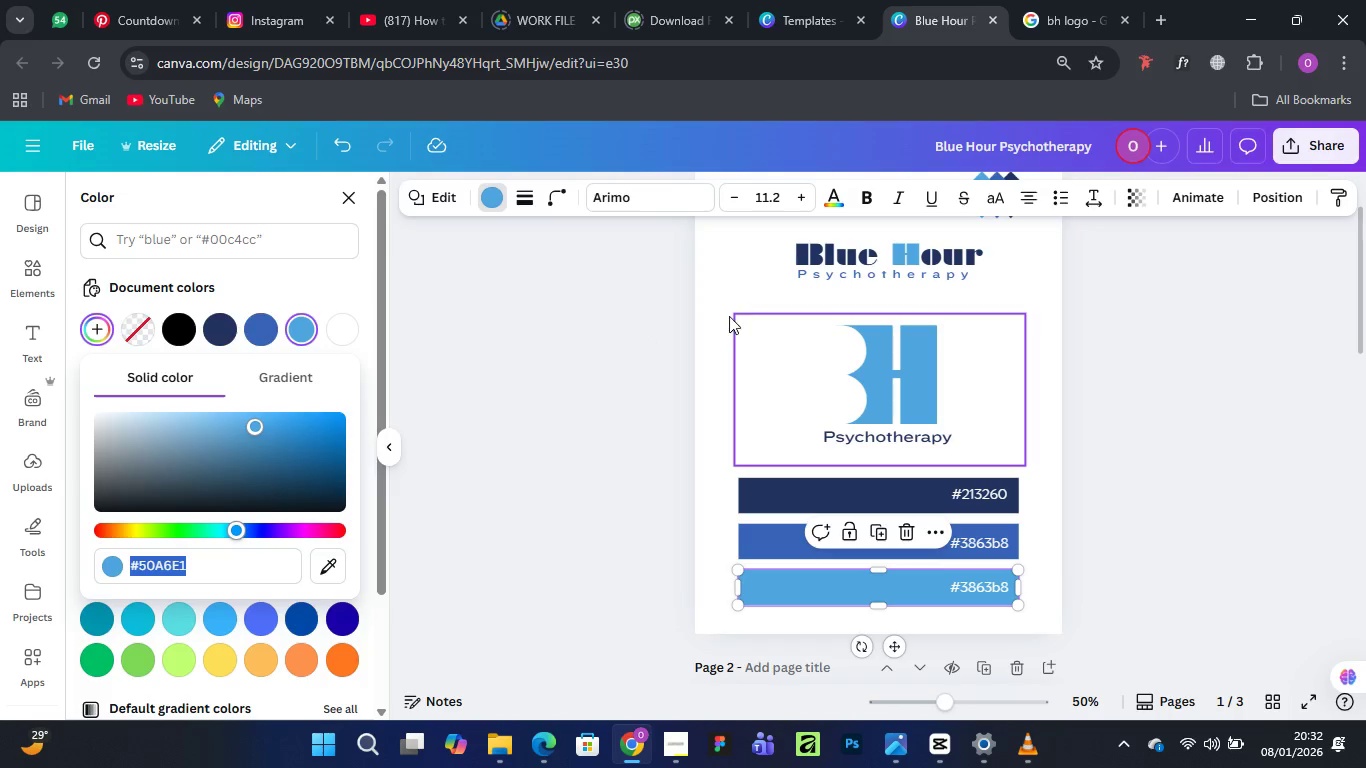 
left_click([711, 312])
 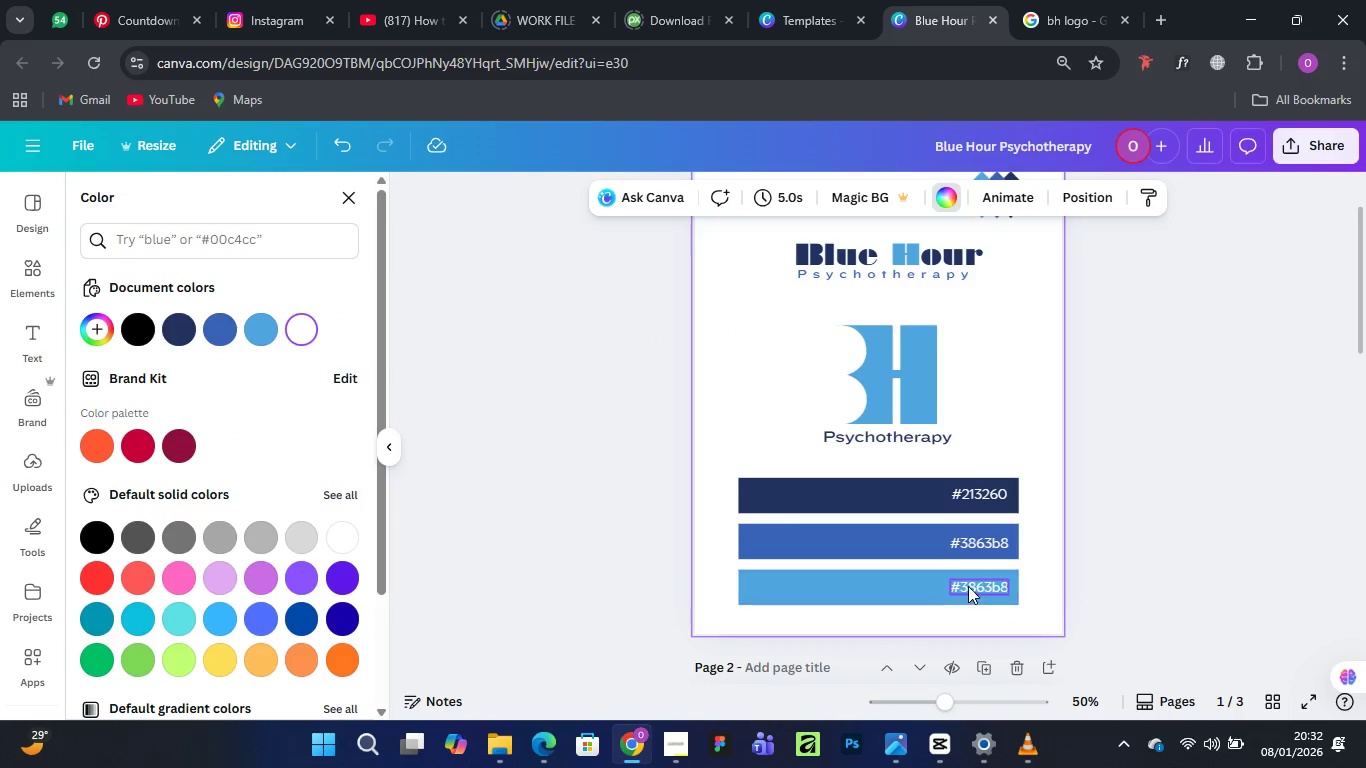 
double_click([968, 585])
 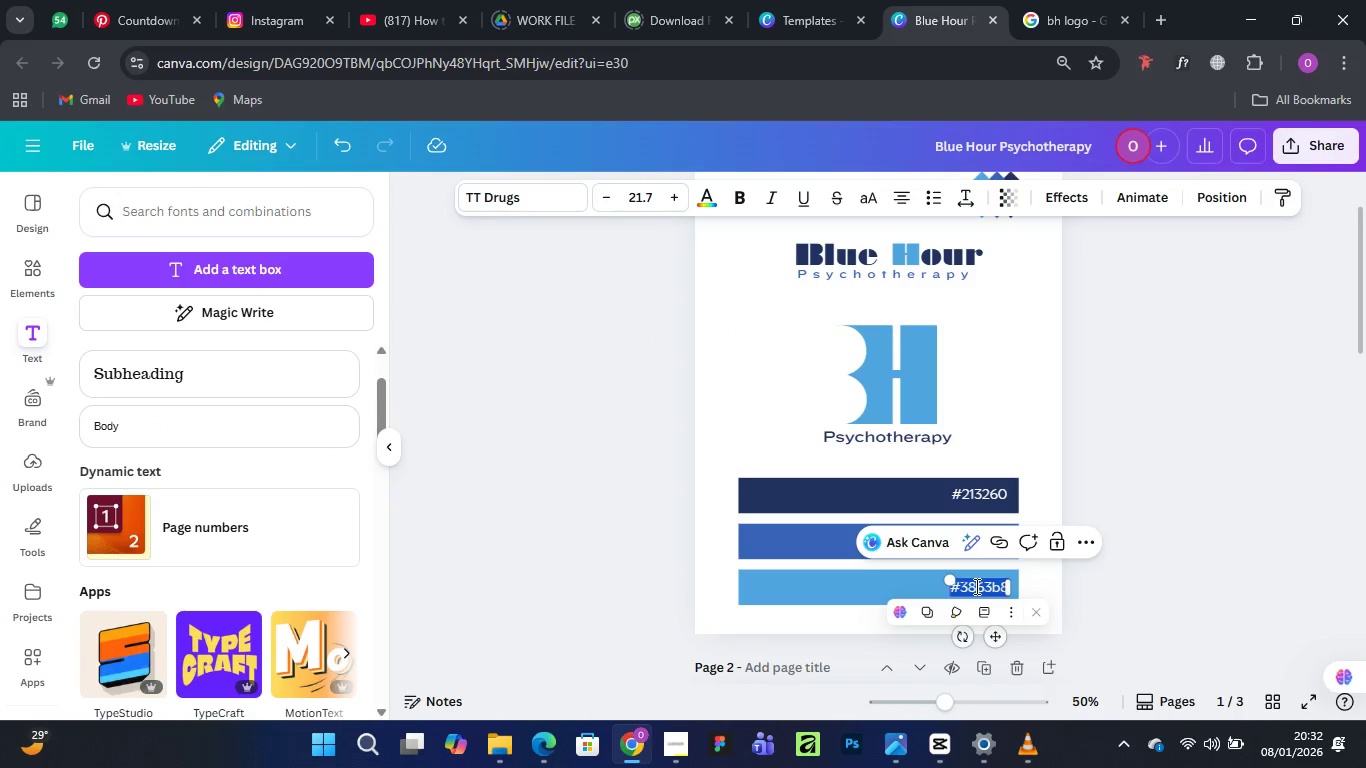 
key(Control+V)
 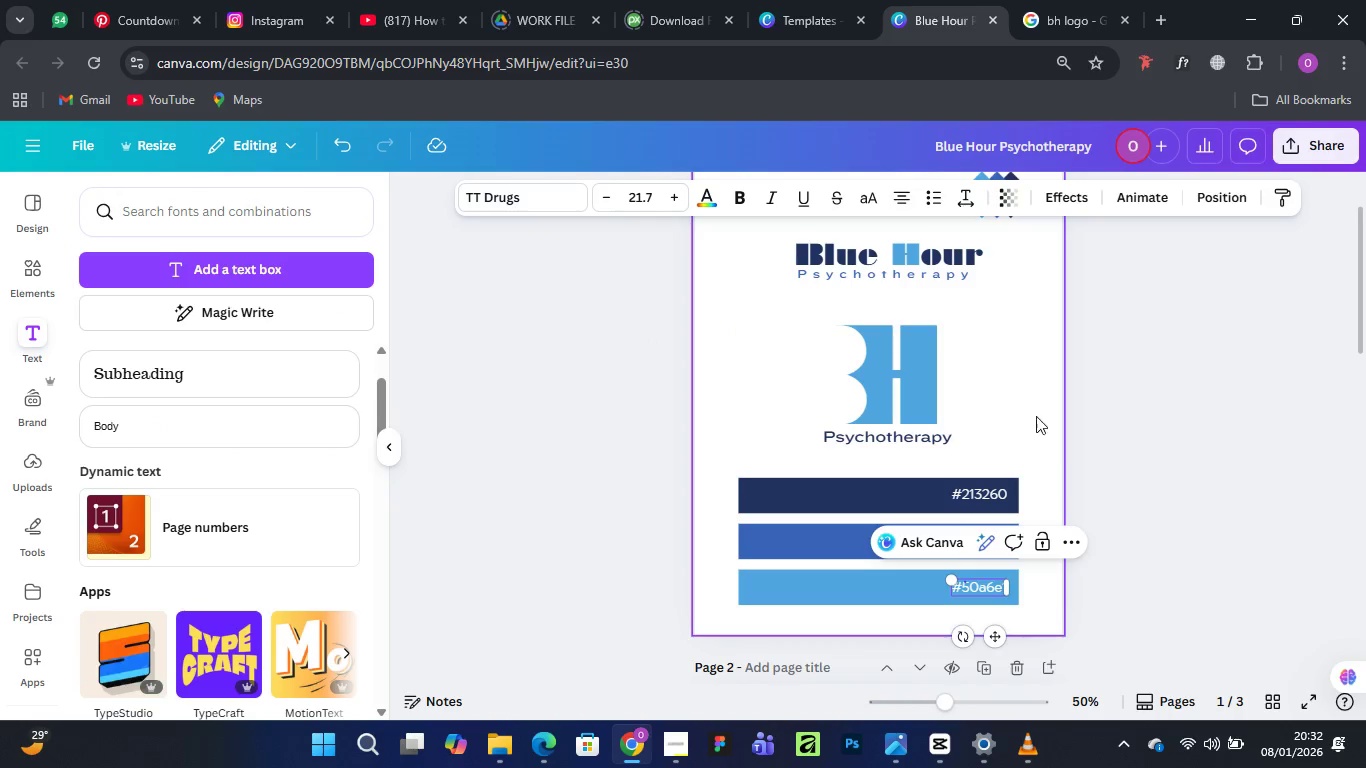 
left_click([1026, 387])
 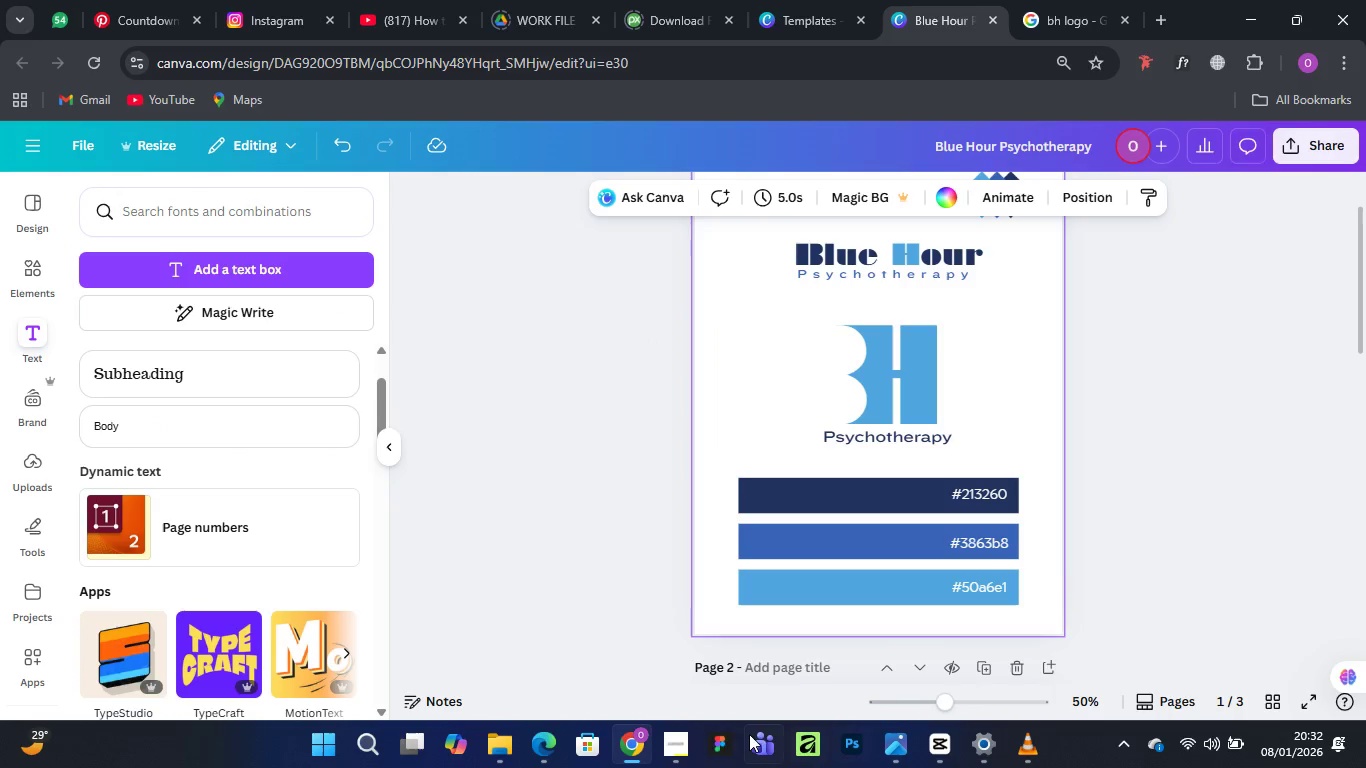 
left_click([675, 746])
 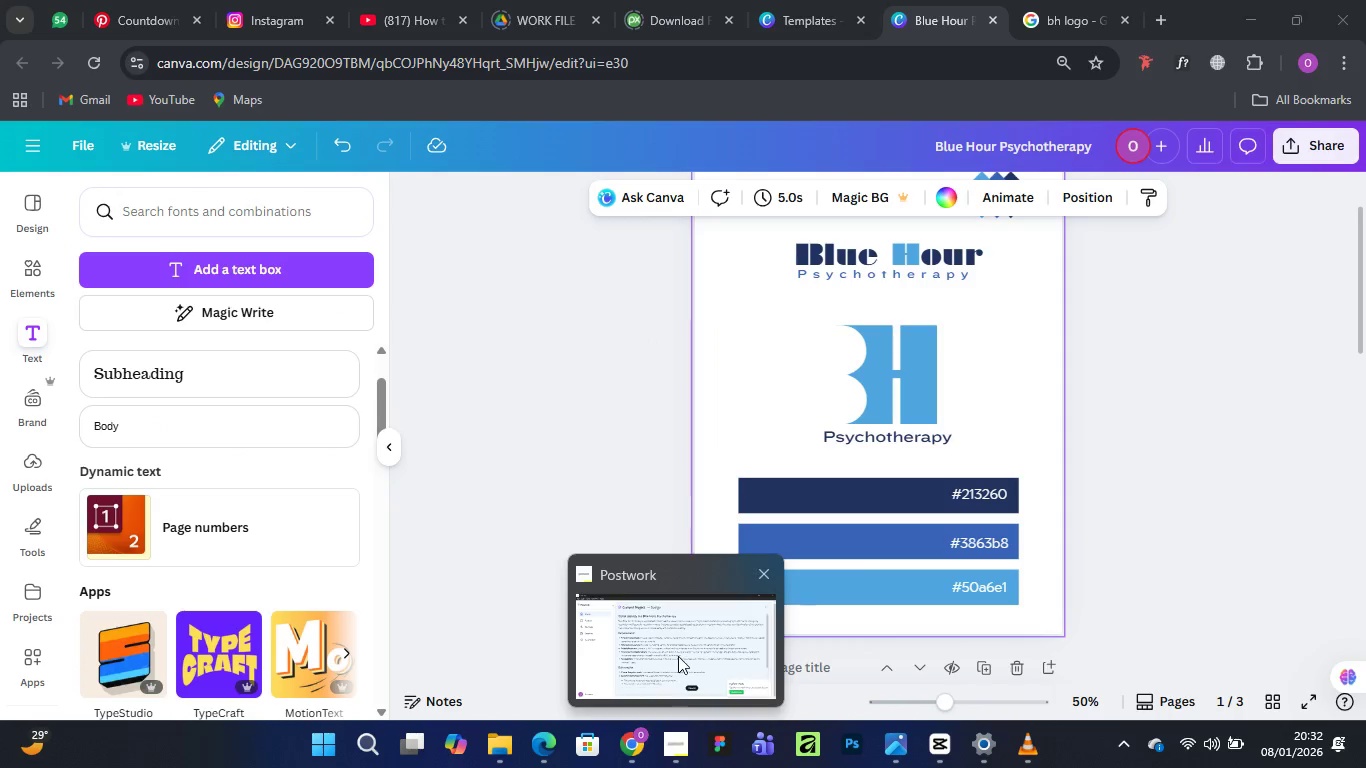 
left_click([677, 646])